 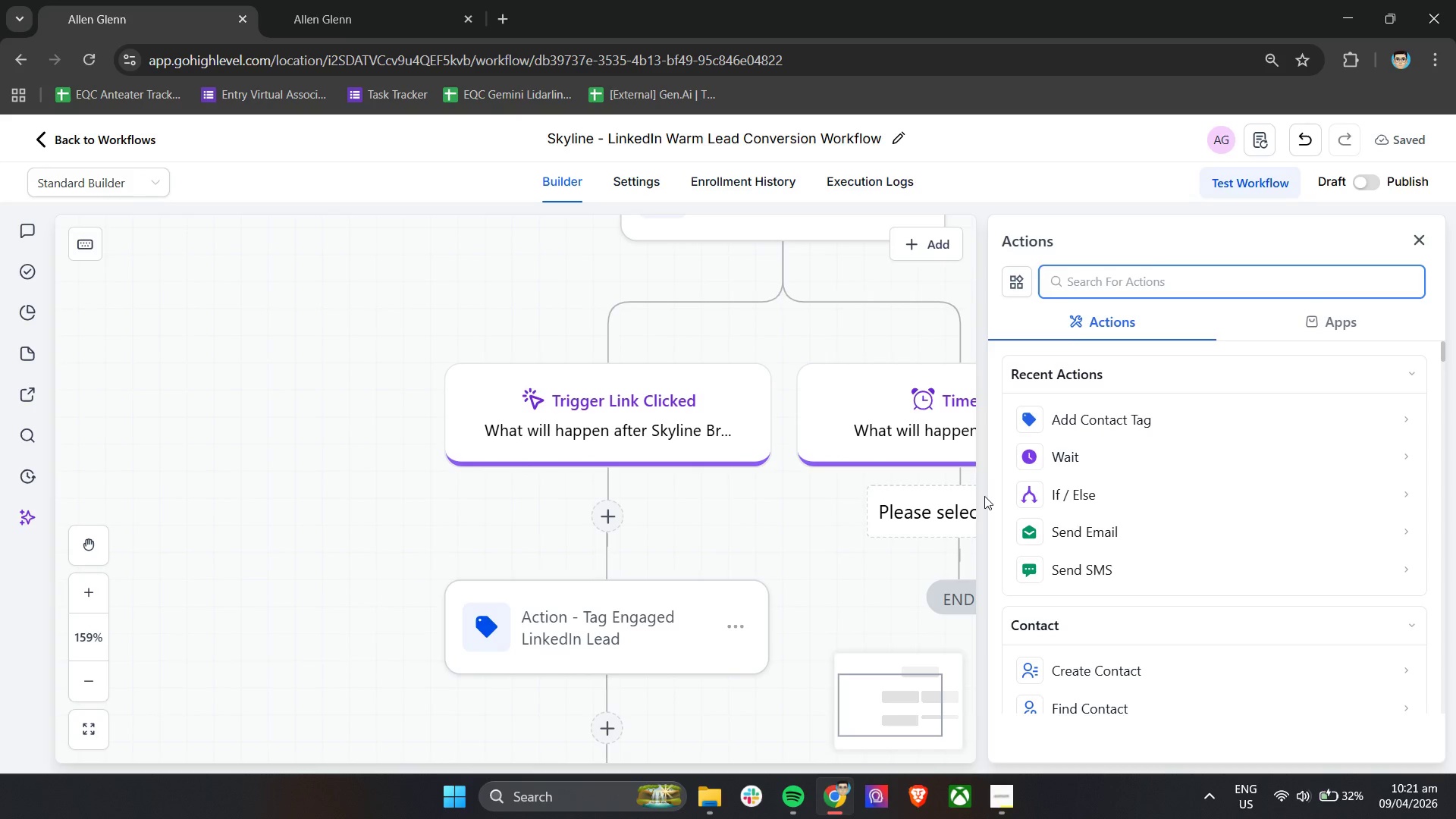 
key(C)
 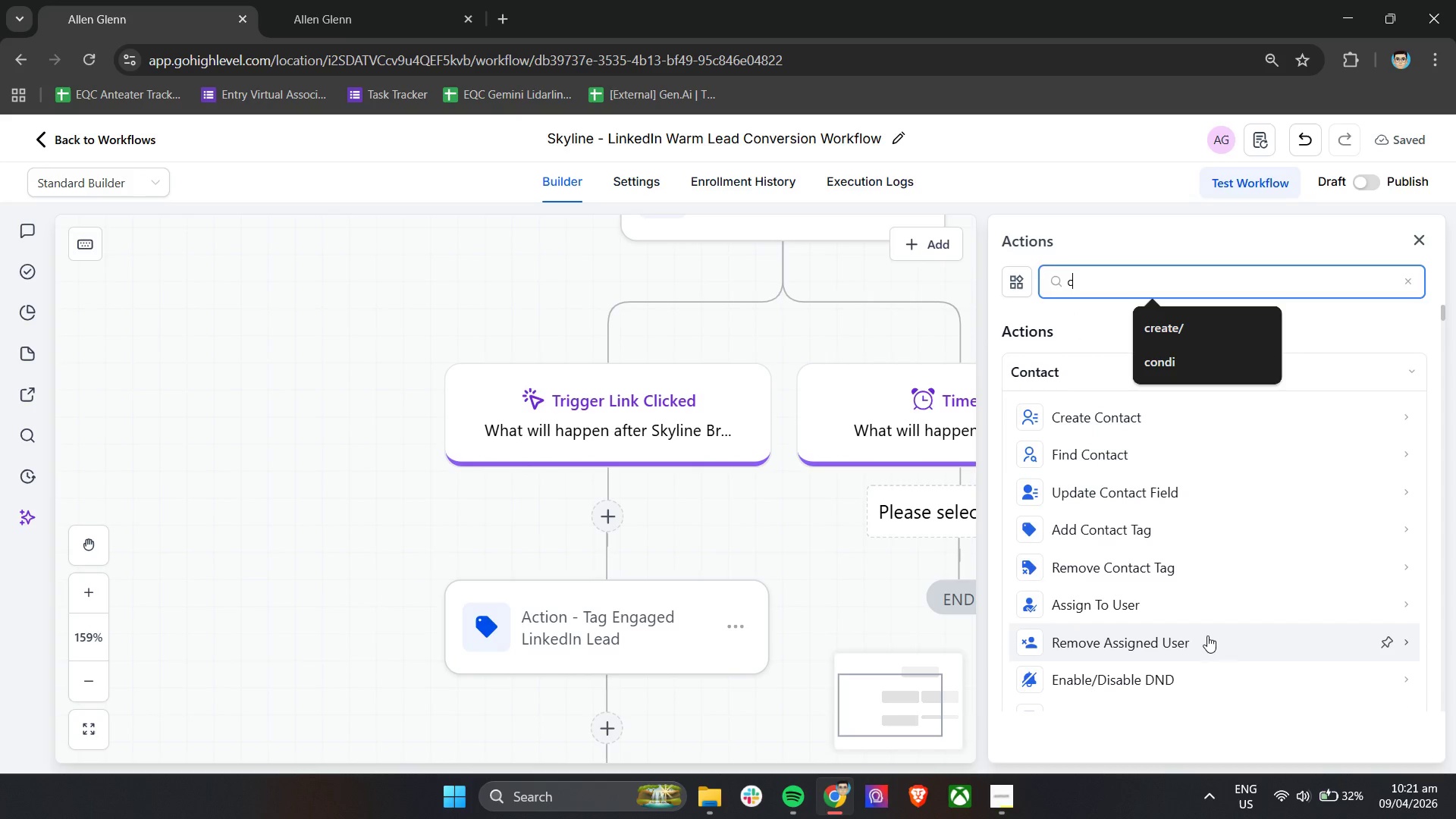 
type(reate)
 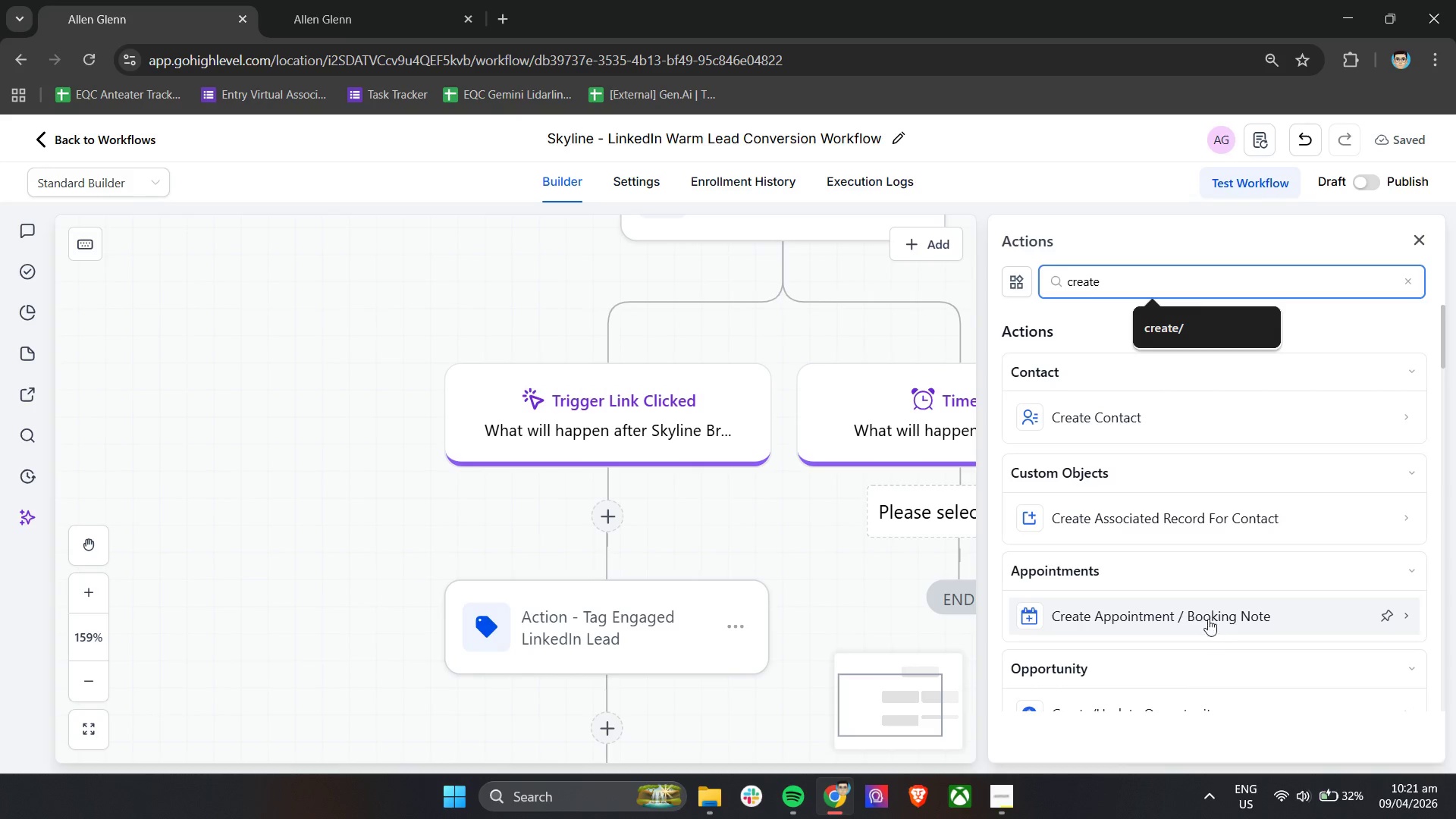 
scroll: coordinate [1311, 621], scroll_direction: down, amount: 4.0
 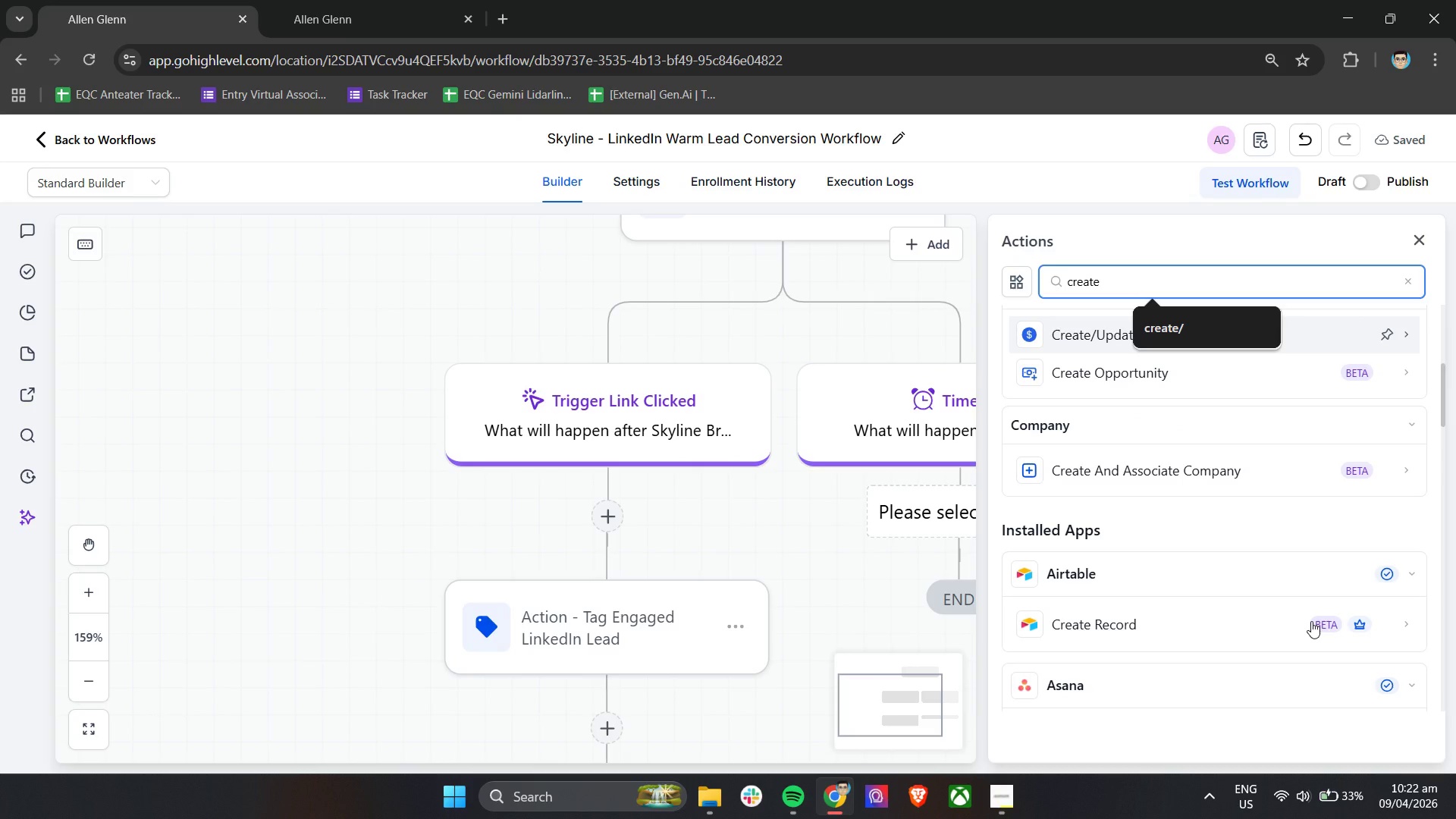 
scroll: coordinate [1223, 618], scroll_direction: up, amount: 7.0
 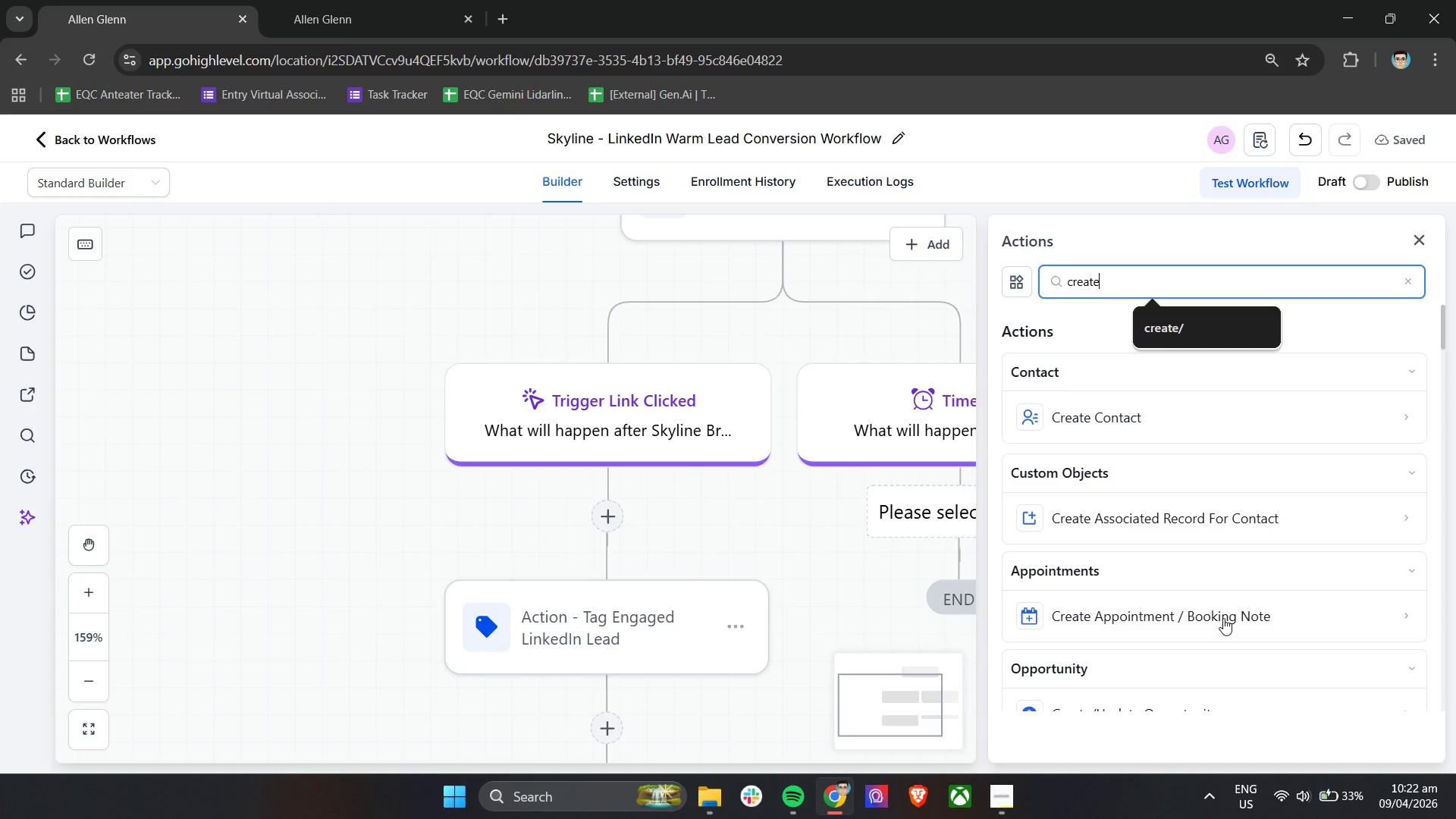 
key(Backspace)
 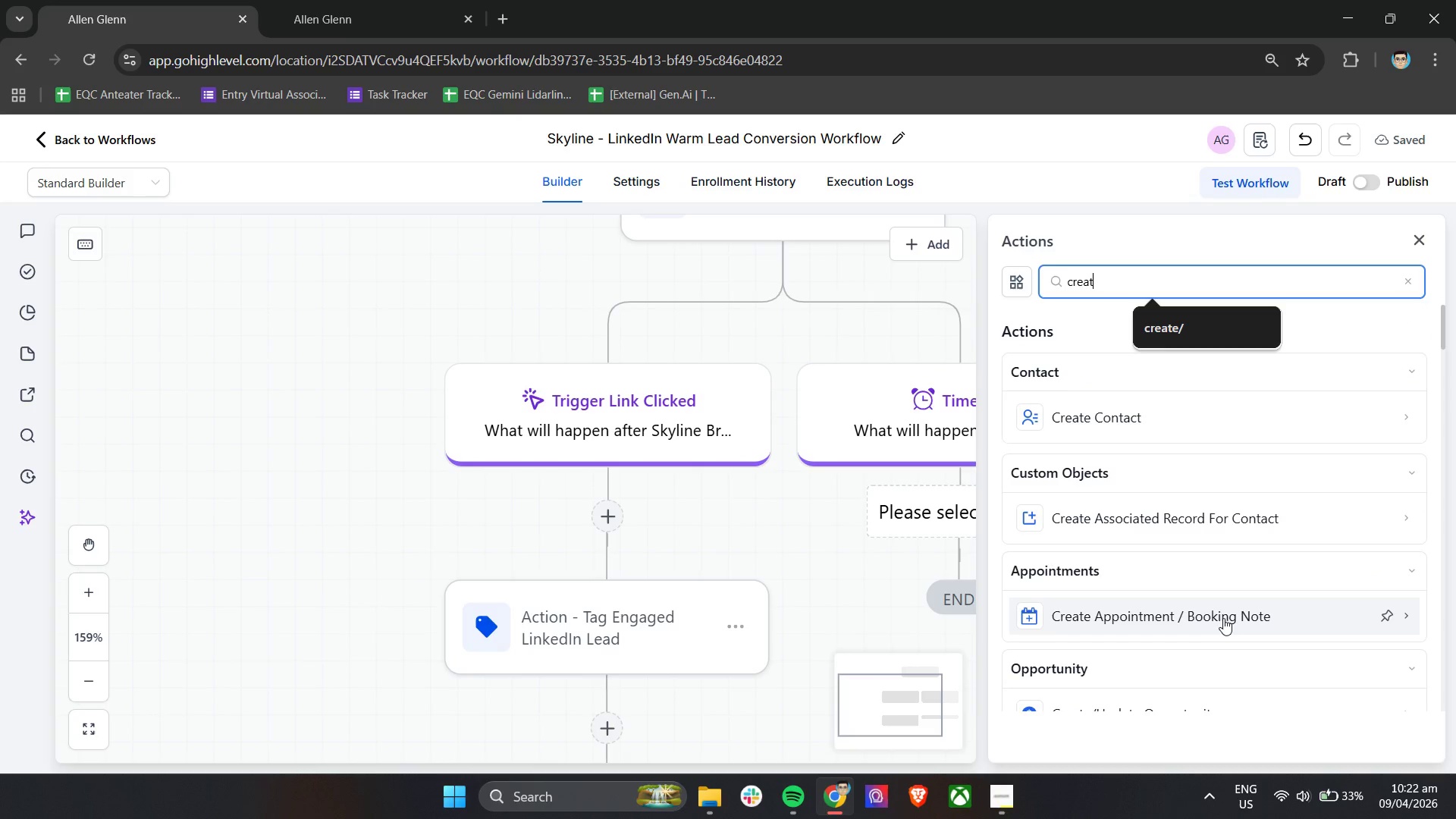 
key(Backspace)
 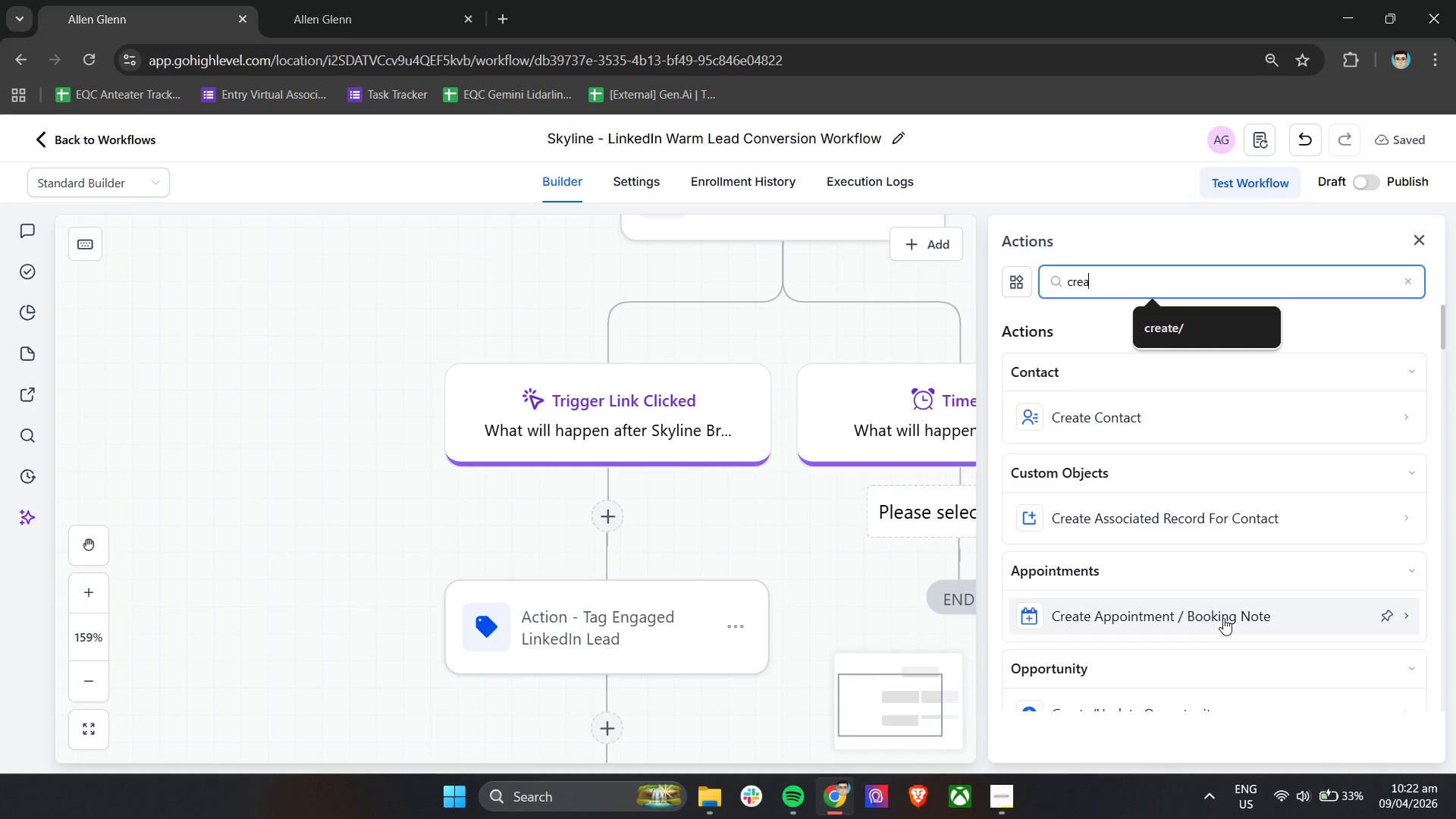 
key(Backspace)
 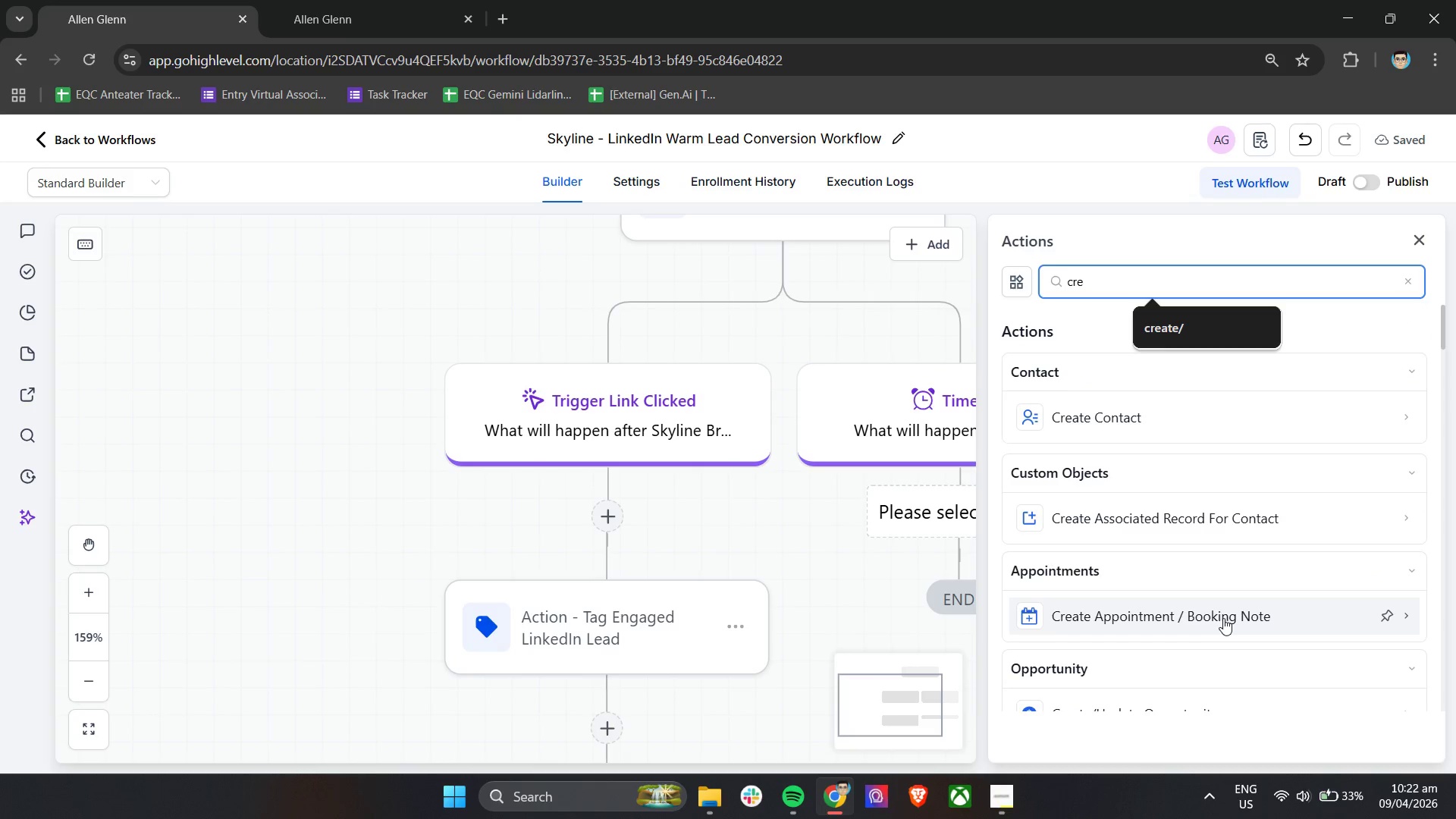 
key(Backspace)
 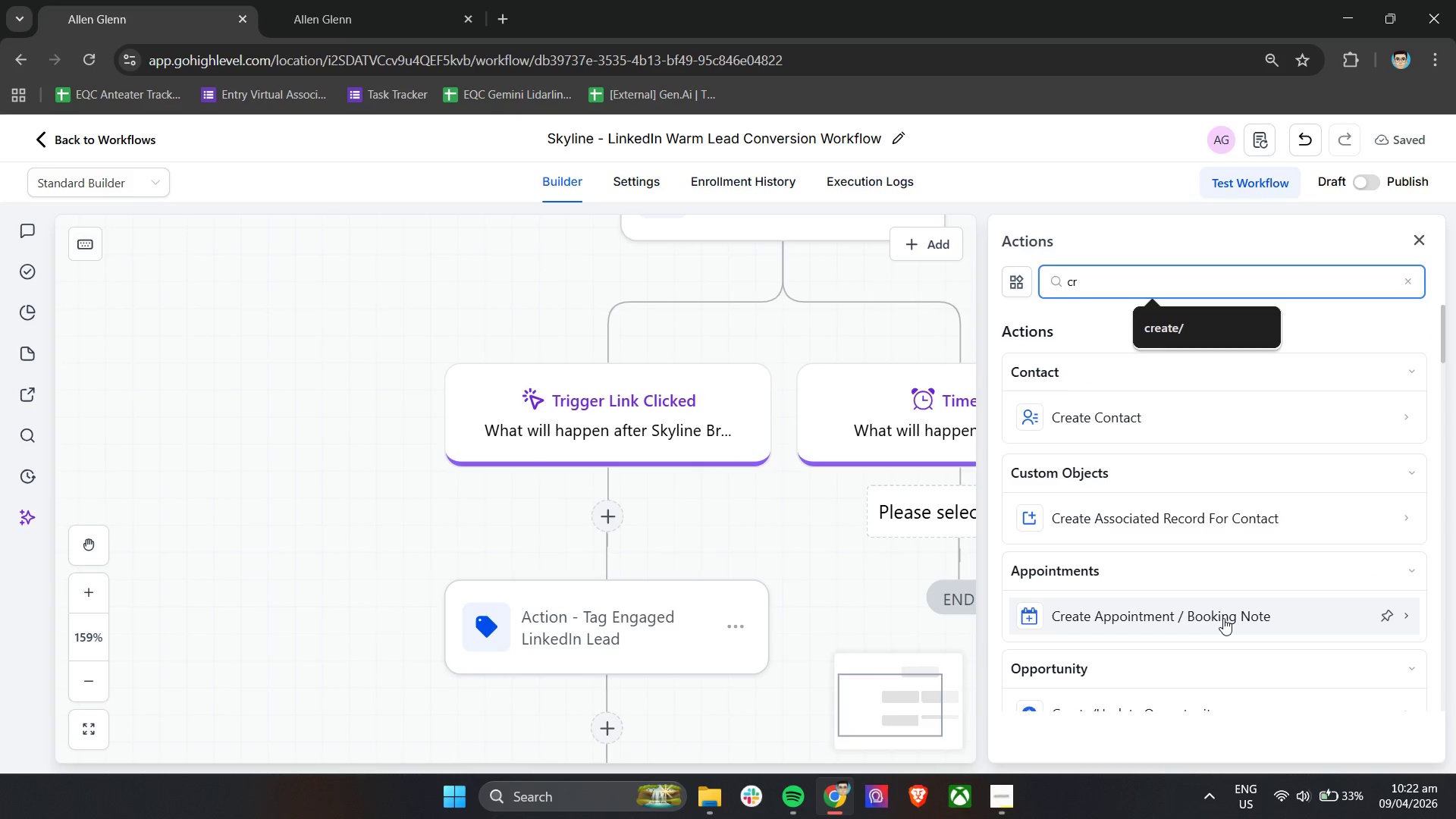 
key(Backspace)
 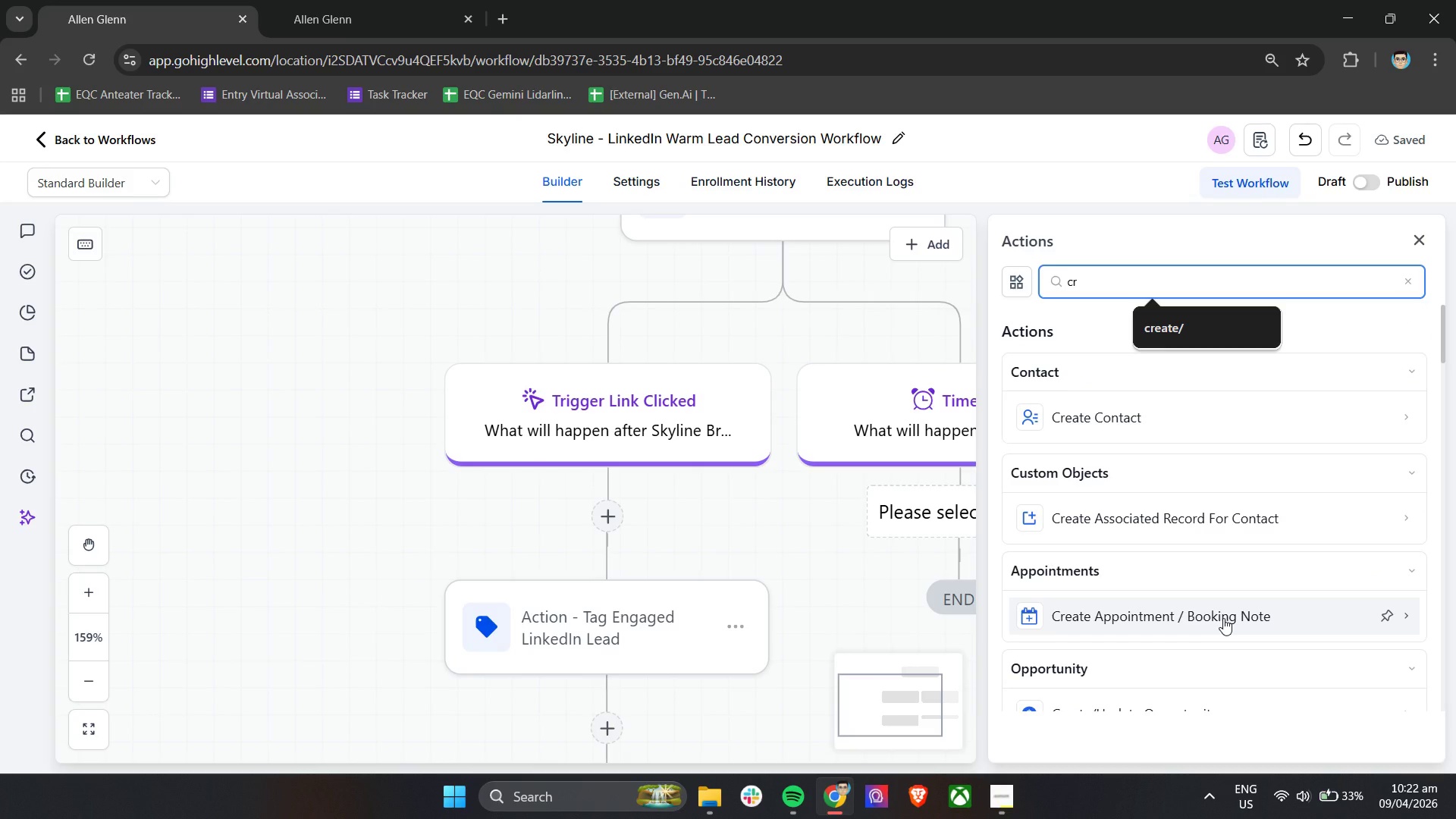 
key(Backspace)
 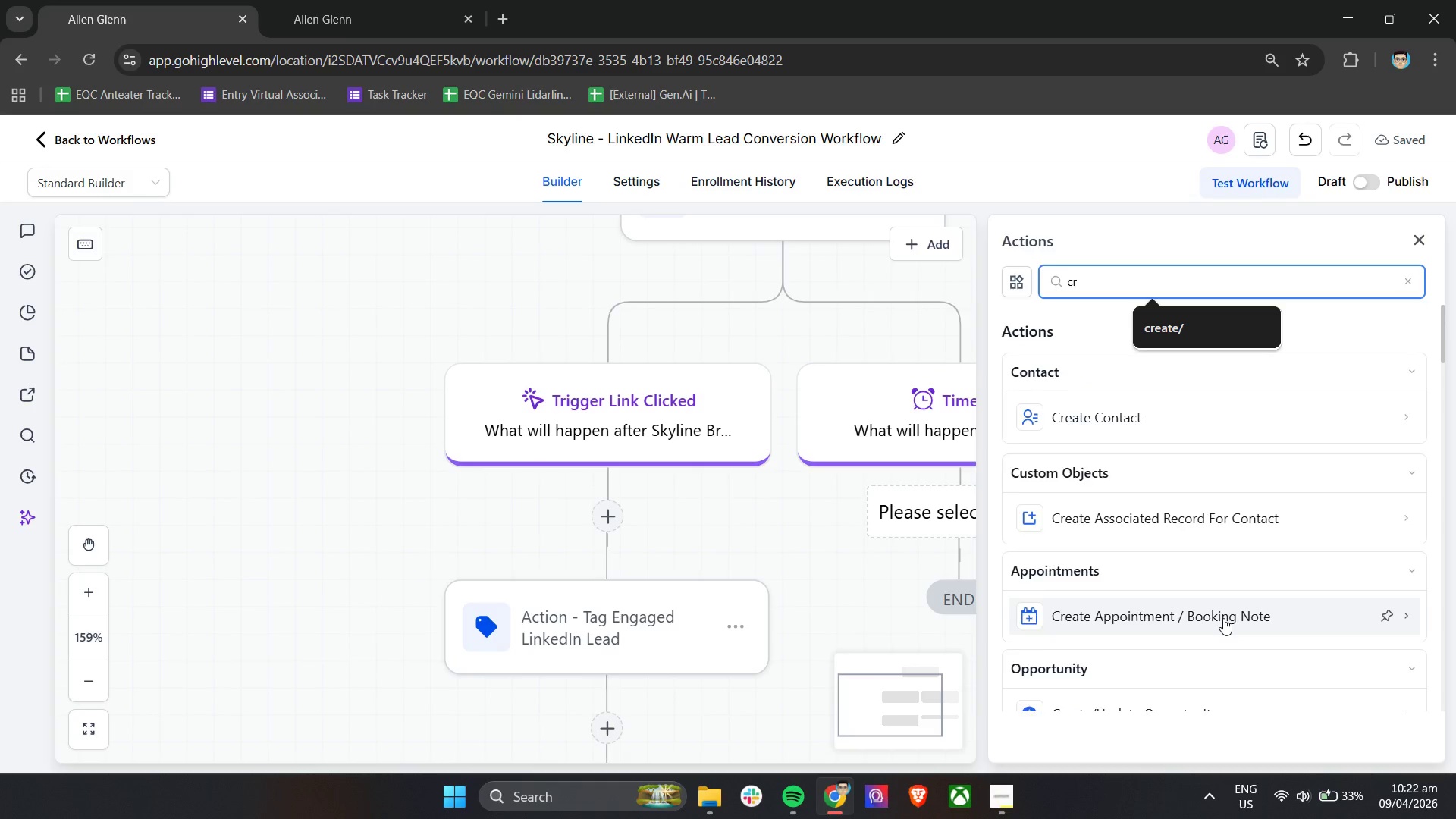 
key(Backspace)
 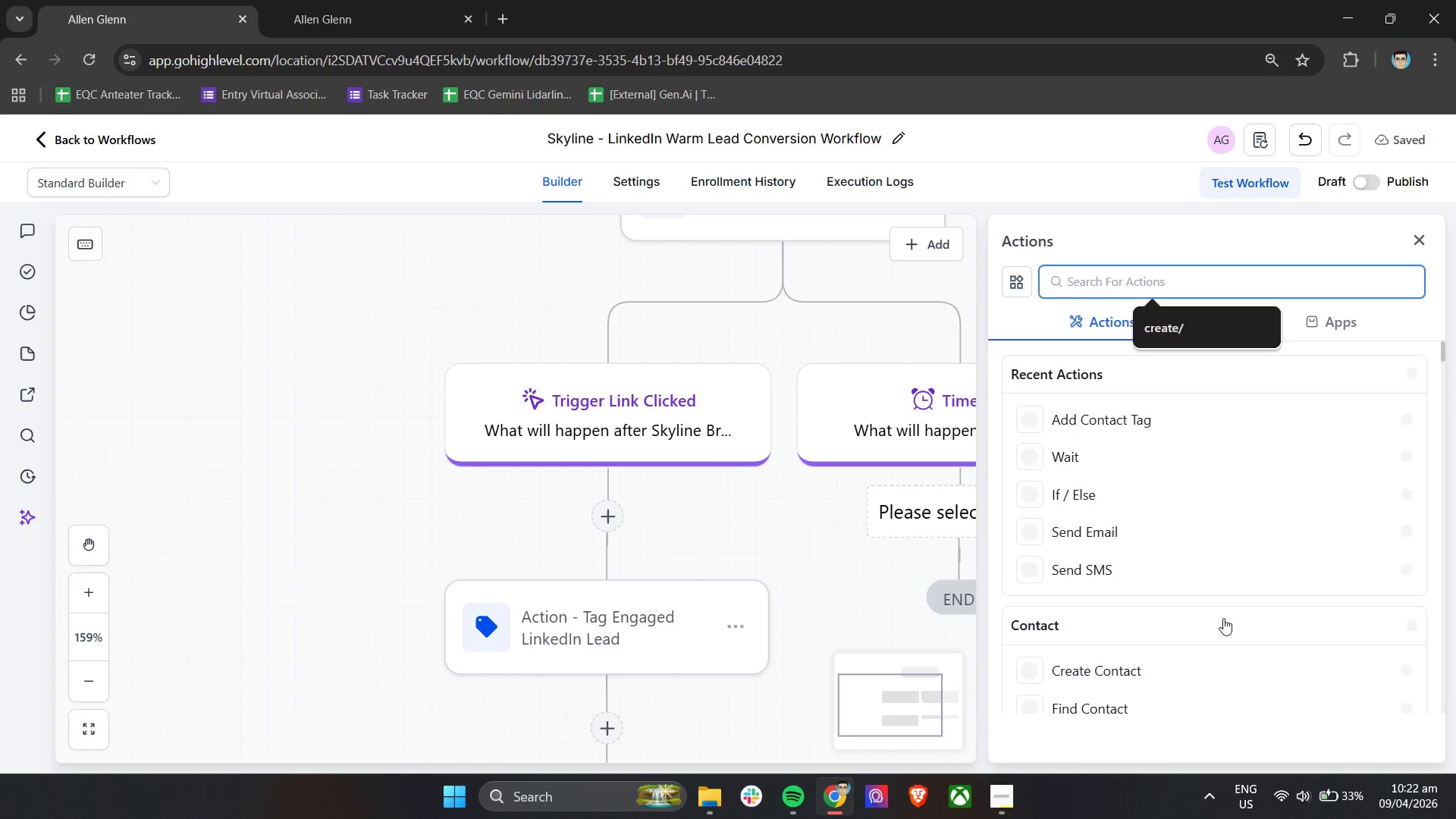 
key(Backspace)
 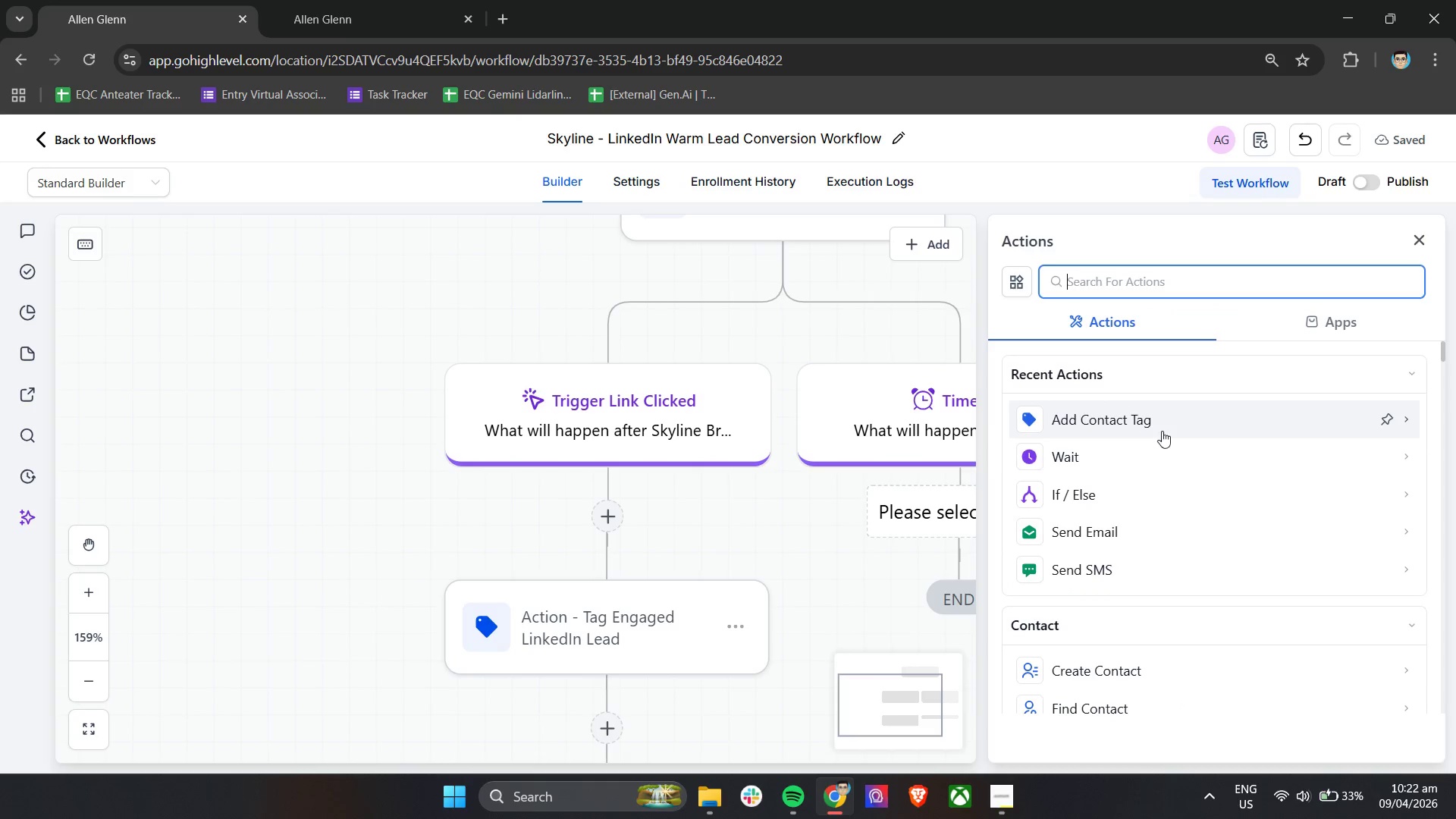 
scroll: coordinate [1189, 430], scroll_direction: down, amount: 5.0
 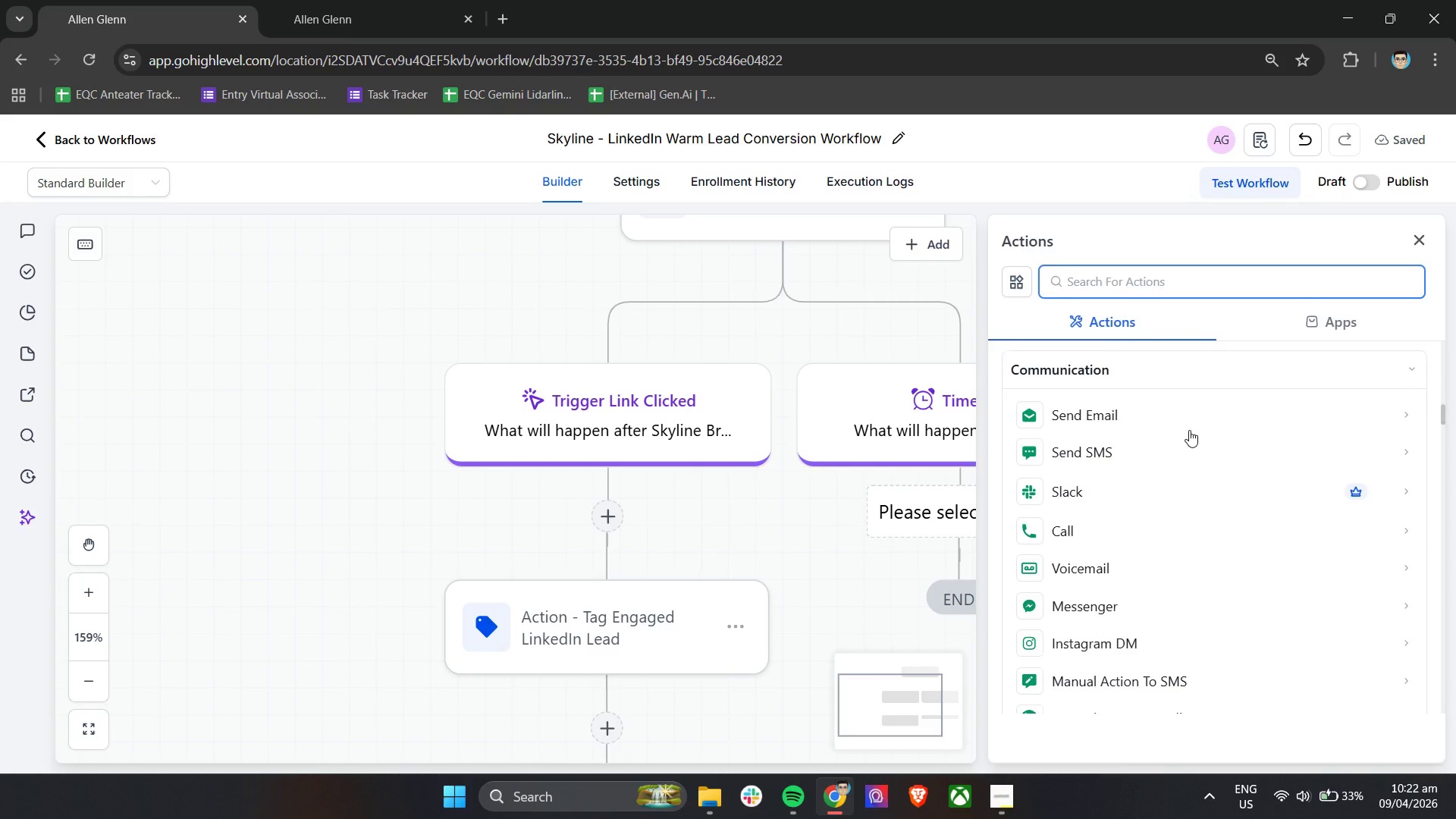 
type(ta)
 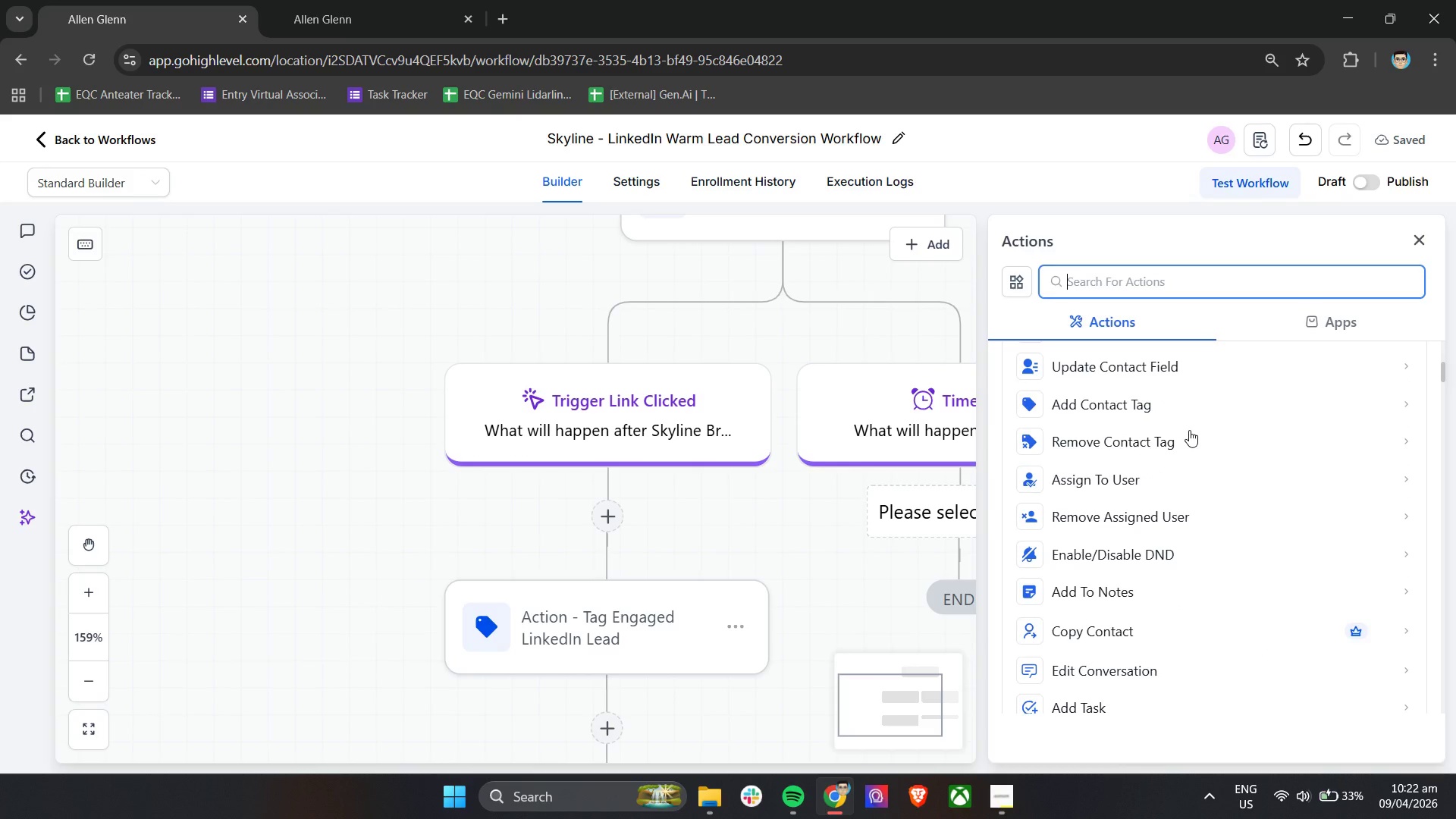 
scroll: coordinate [1189, 430], scroll_direction: up, amount: 10.0
 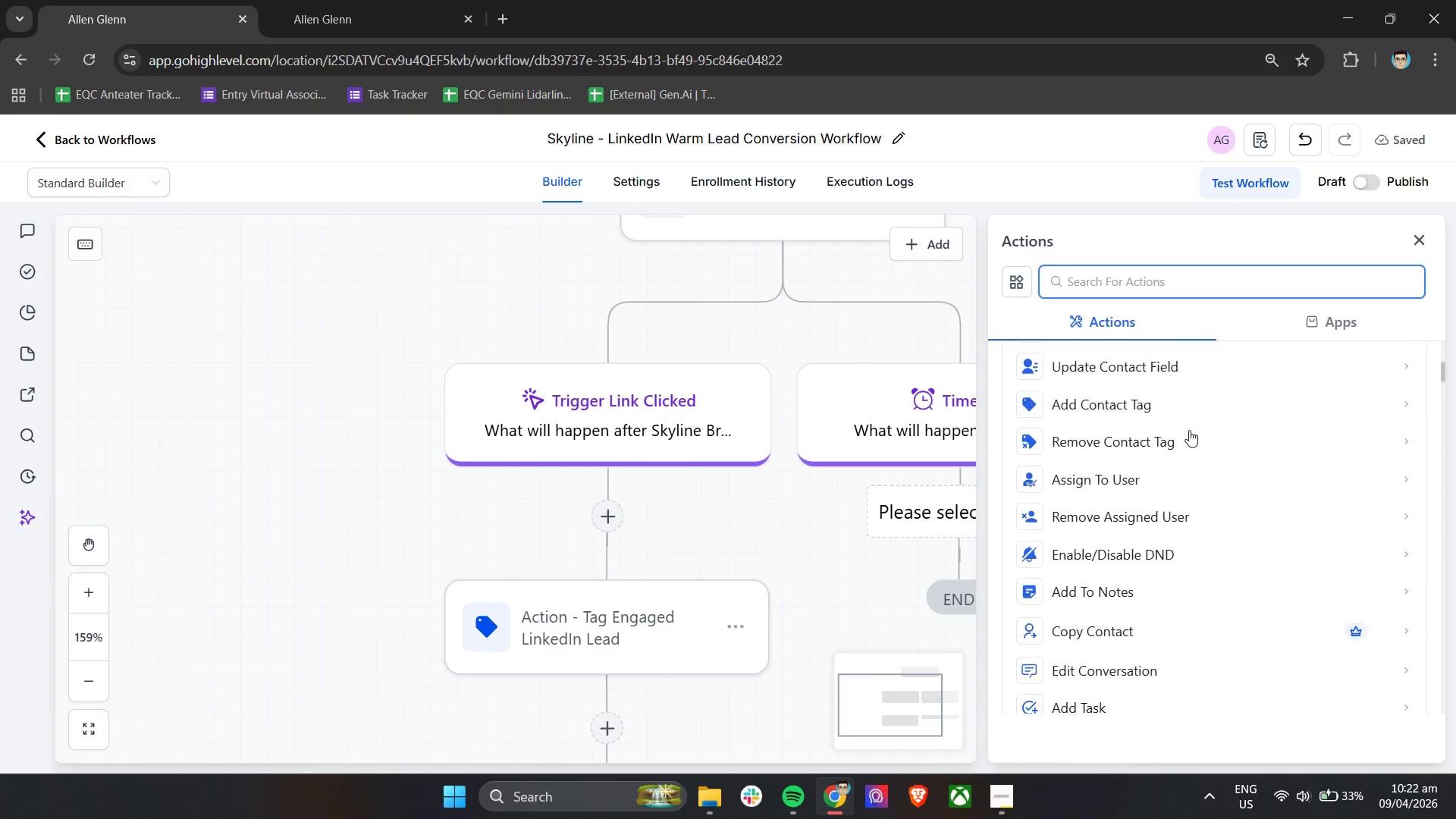 
type(sk)
 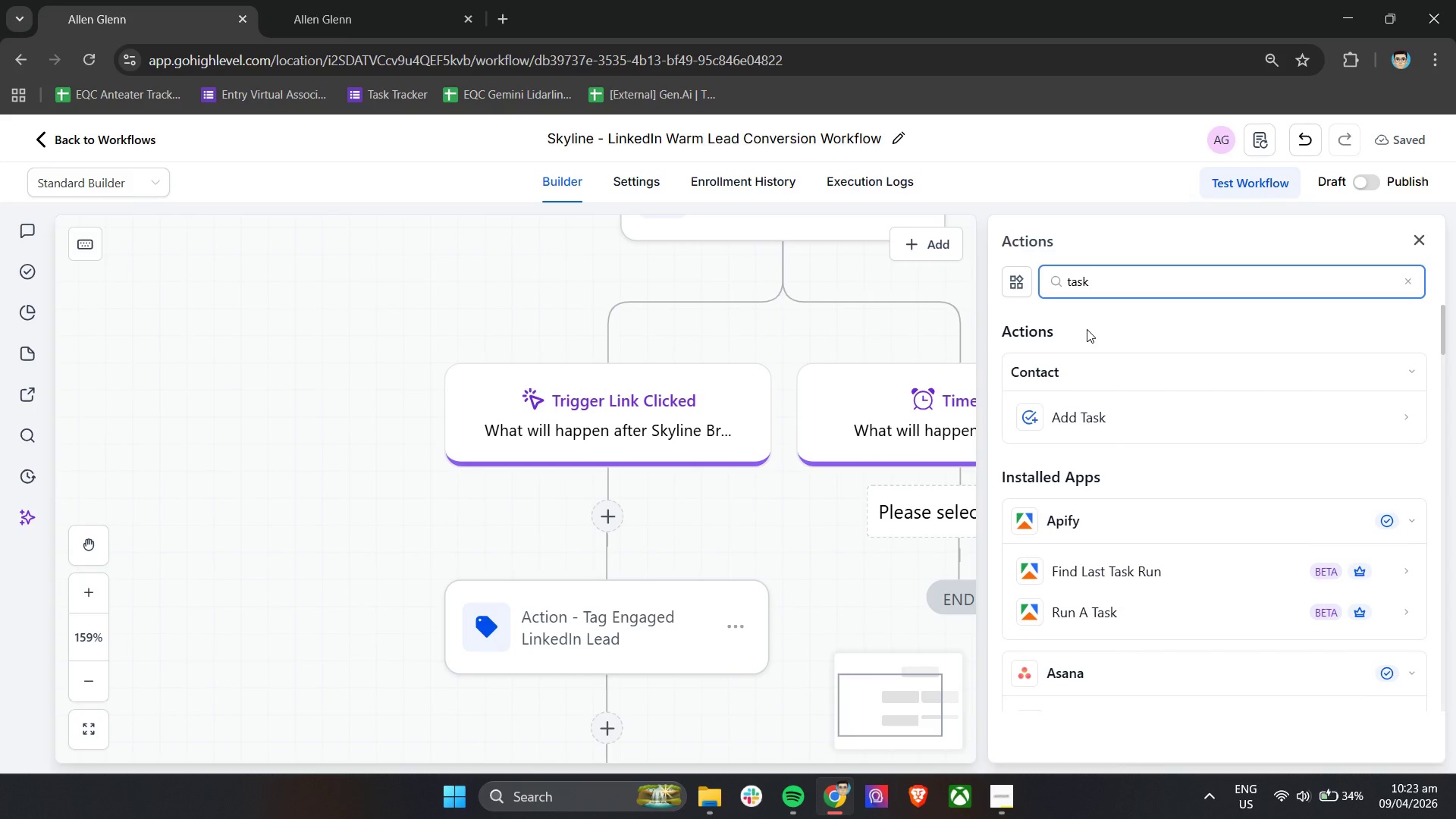 
wait(47.12)
 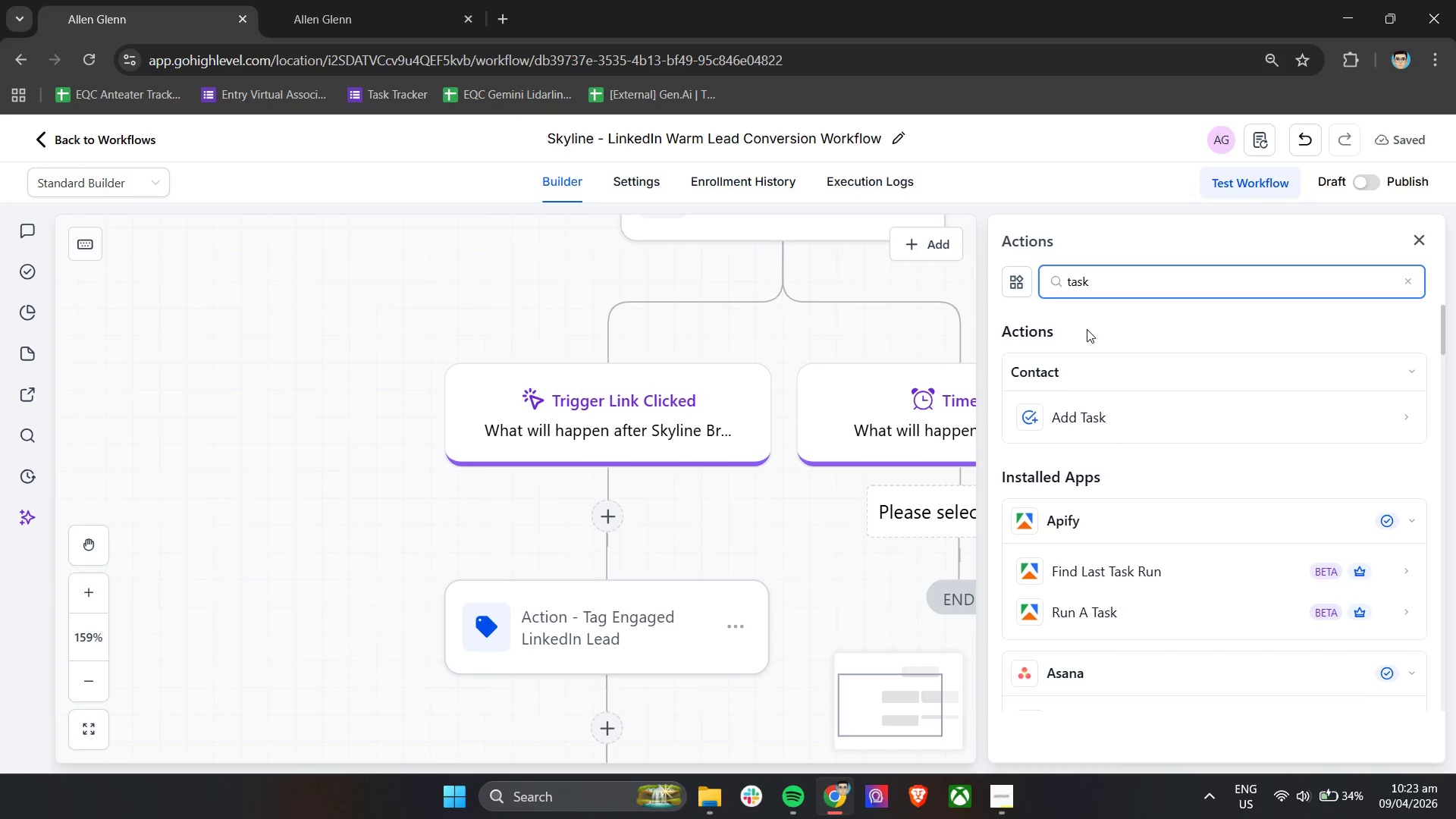 
left_click([1076, 415])
 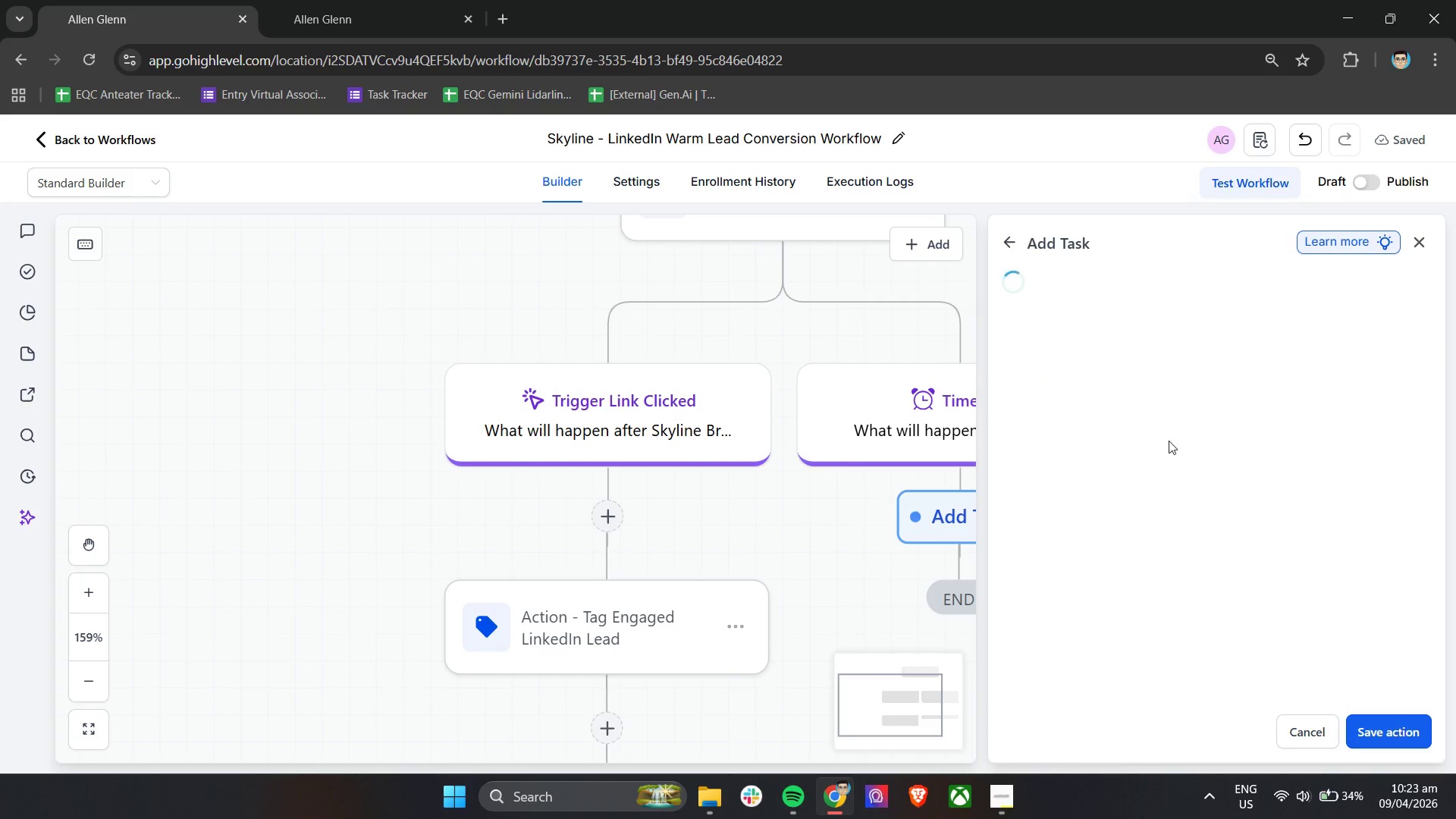 
mouse_move([1183, 425])
 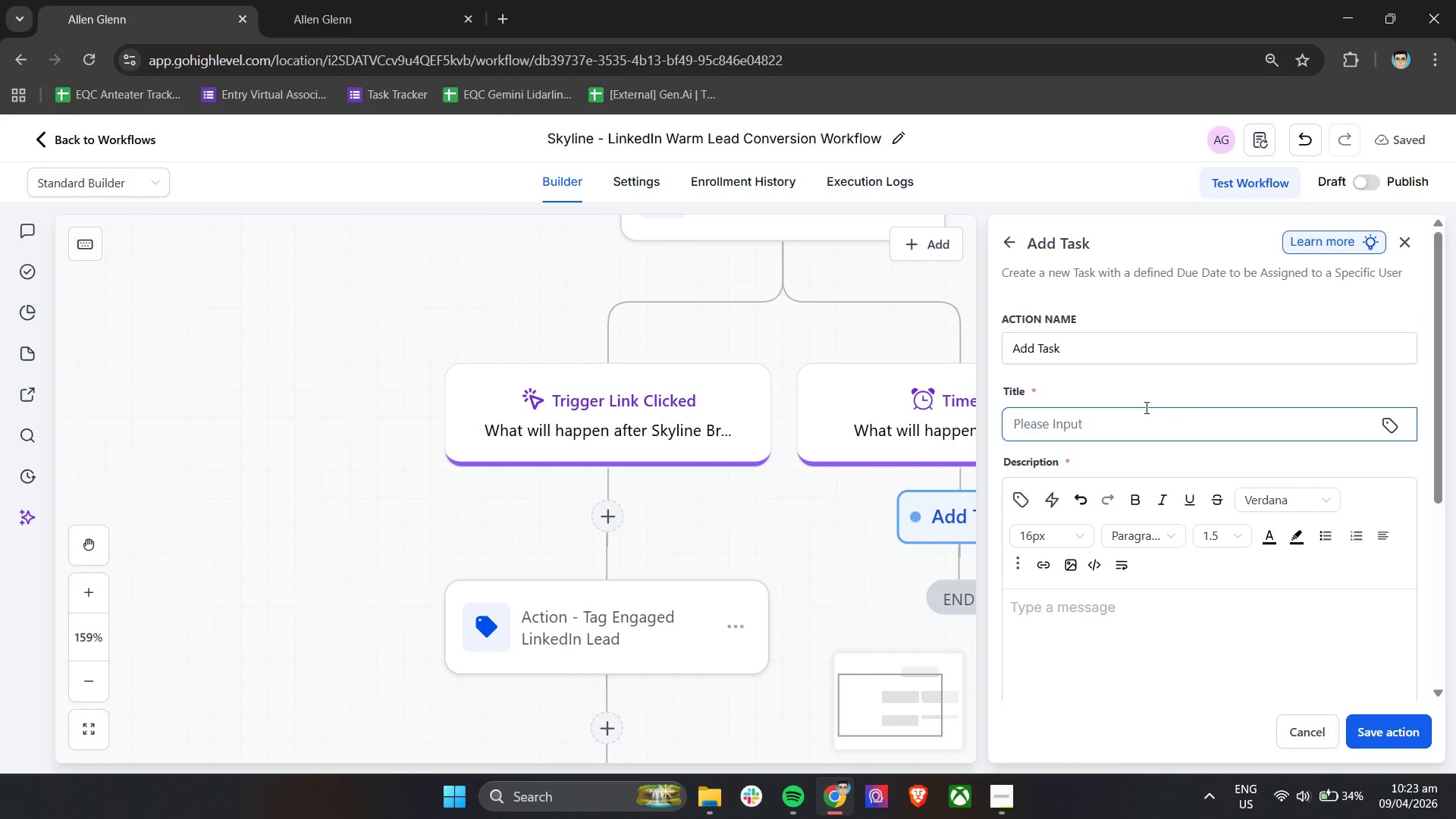 
left_click_drag(start_coordinate=[1092, 350], to_coordinate=[997, 350])
 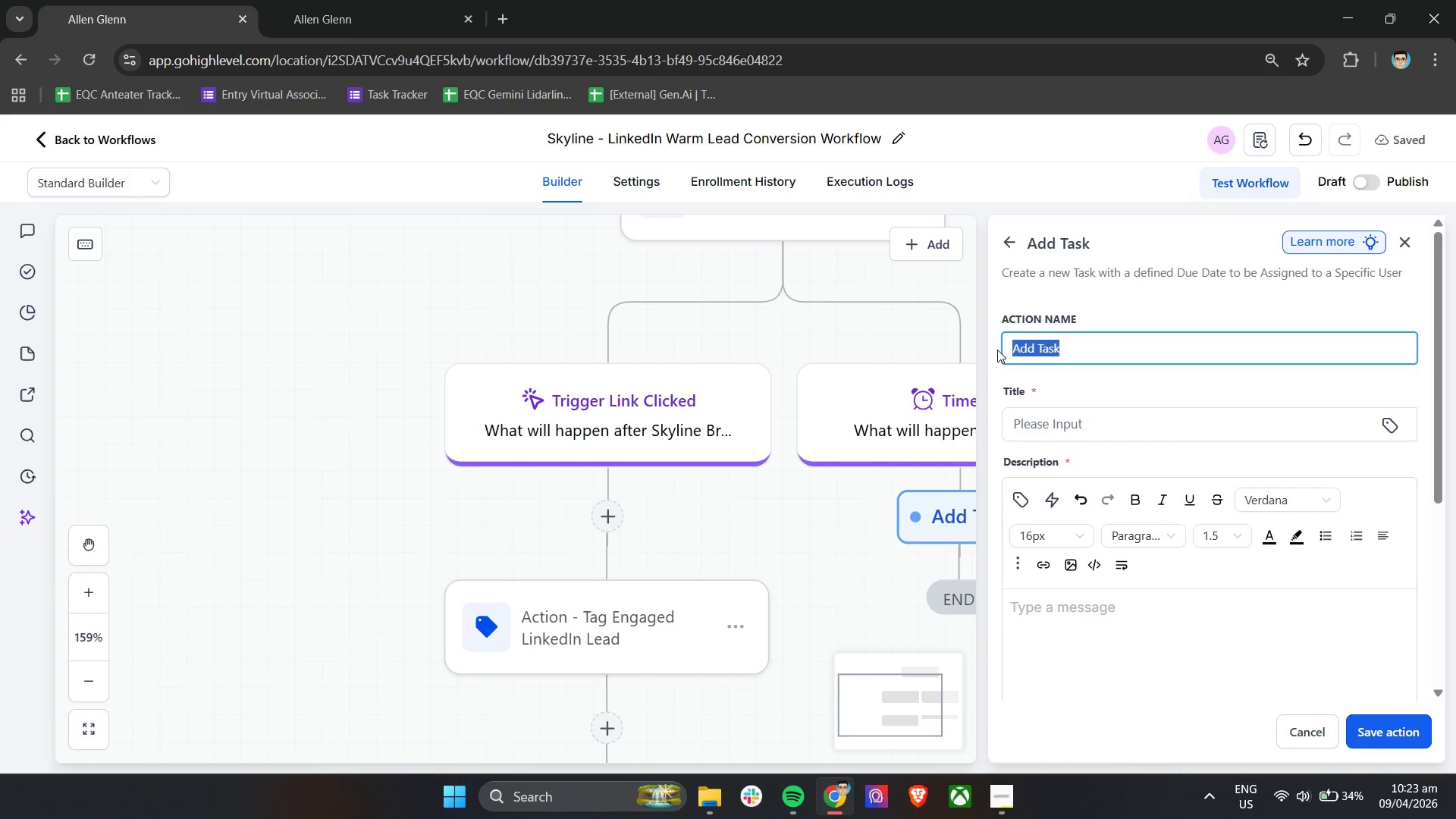 
hold_key(key=ShiftLeft, duration=0.34)
 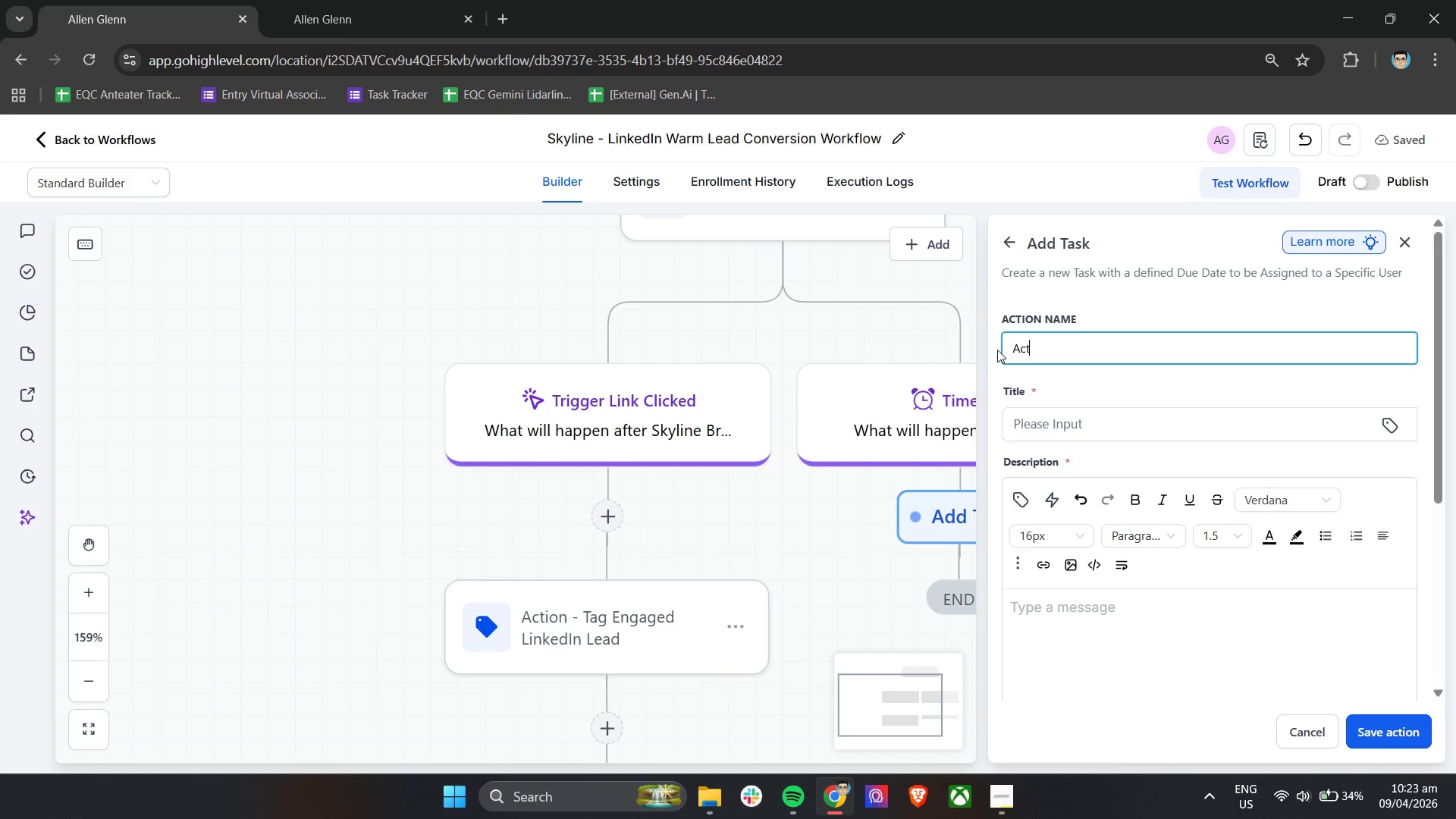 
hold_key(key=A, duration=0.31)
 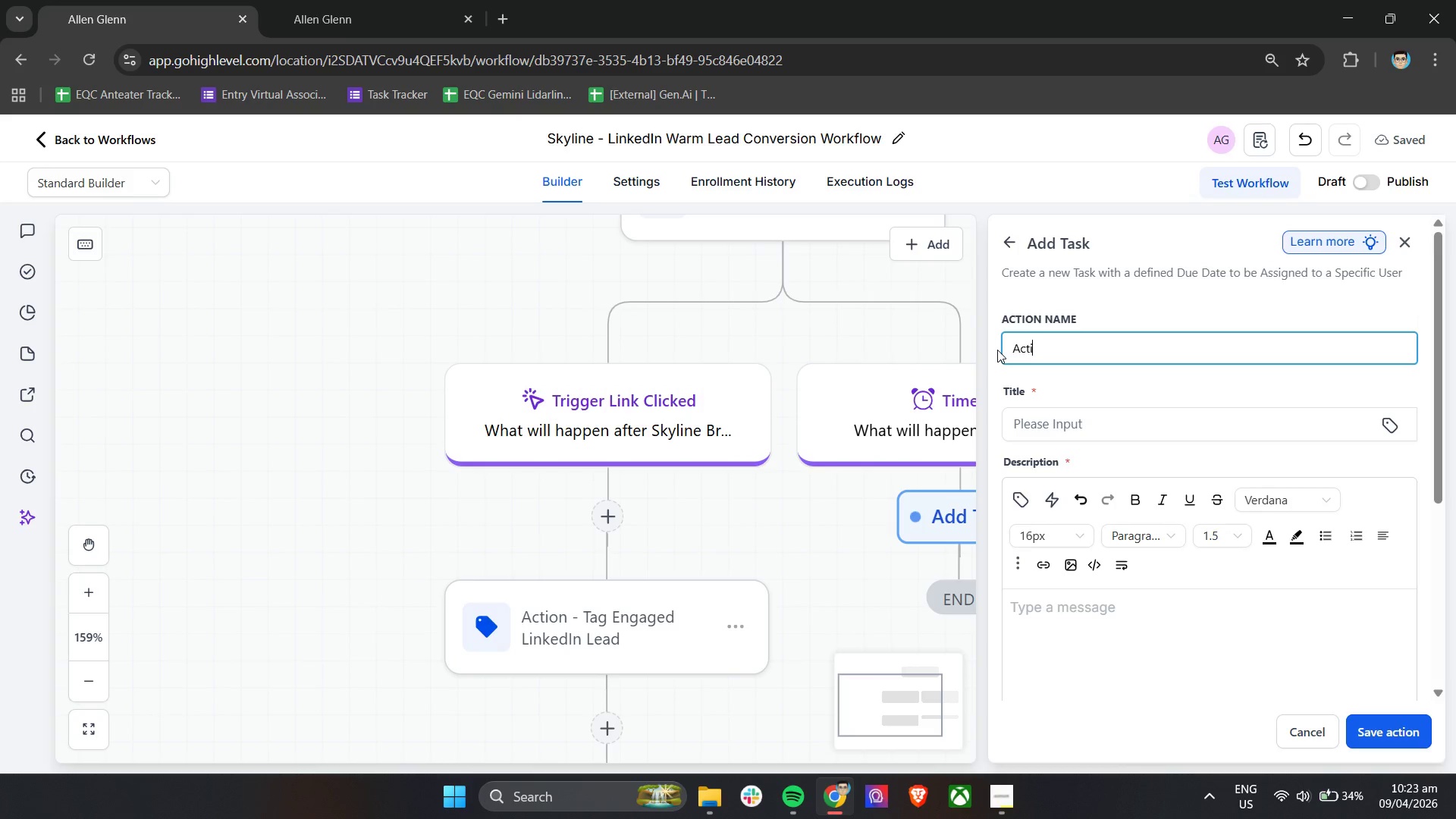 
type(ction - Create Call Task for Unengaged Lead)
 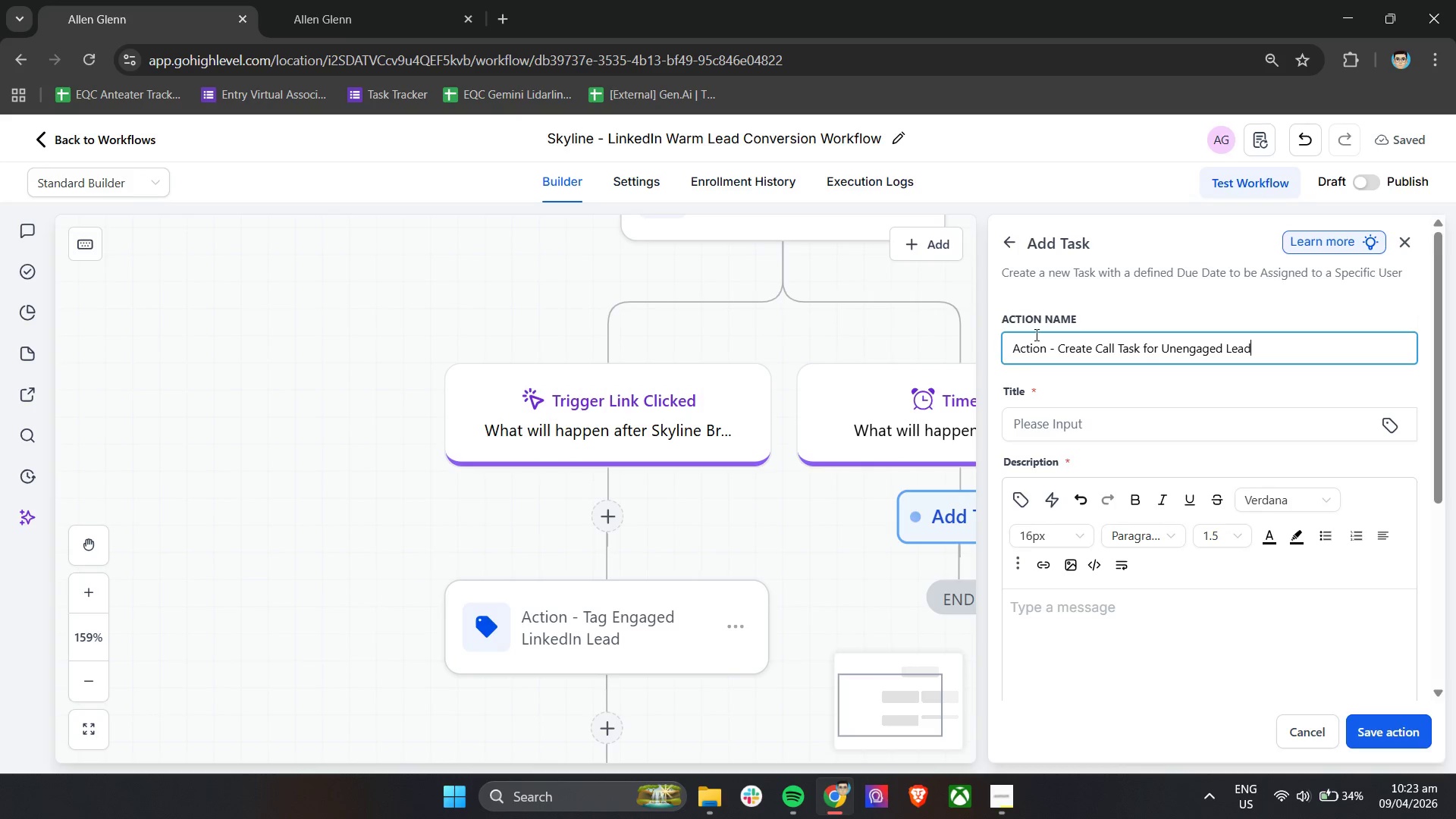 
left_click([1112, 426])
 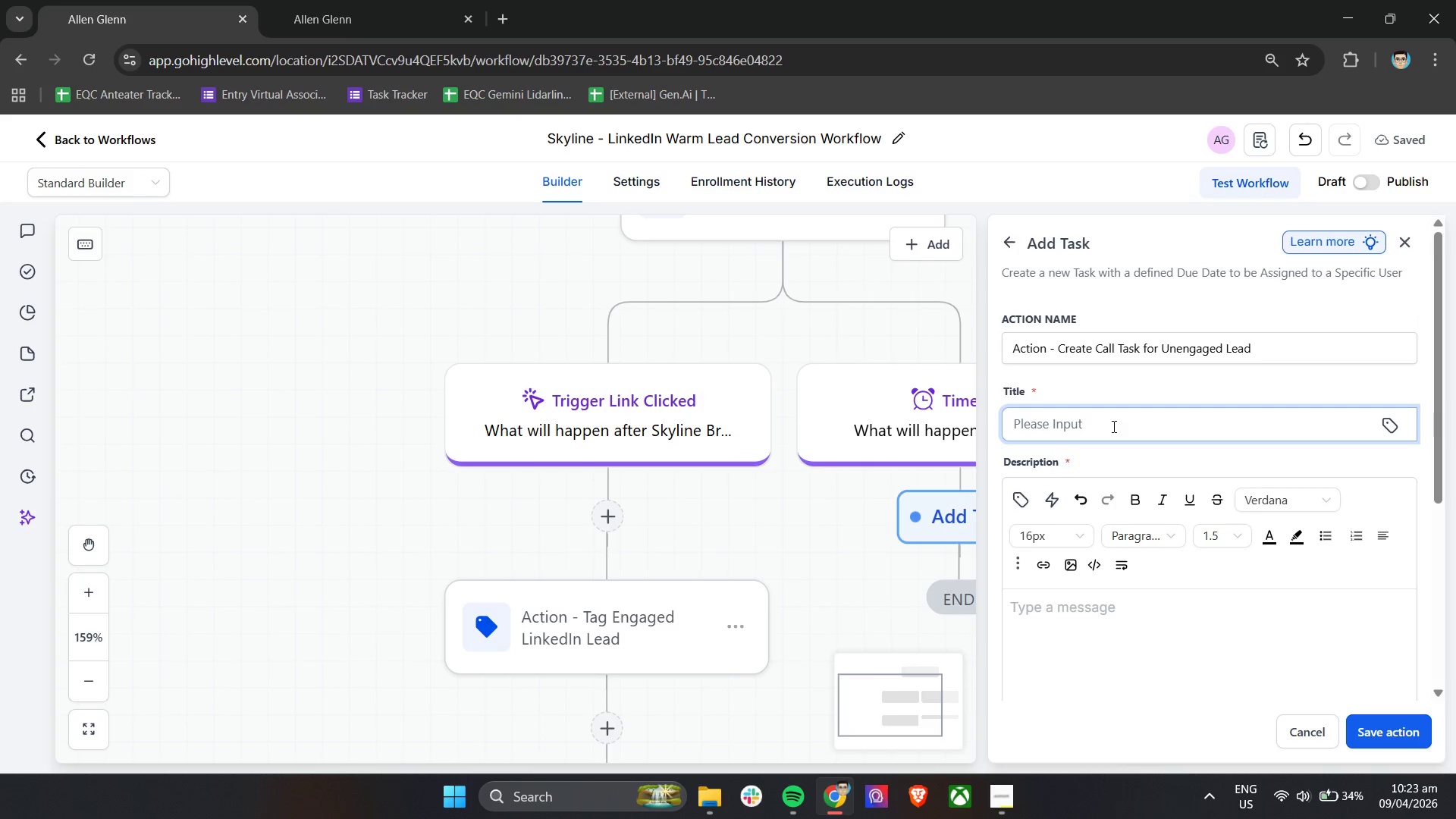 
type(Call LinkedIn Lead - No Engagement)
 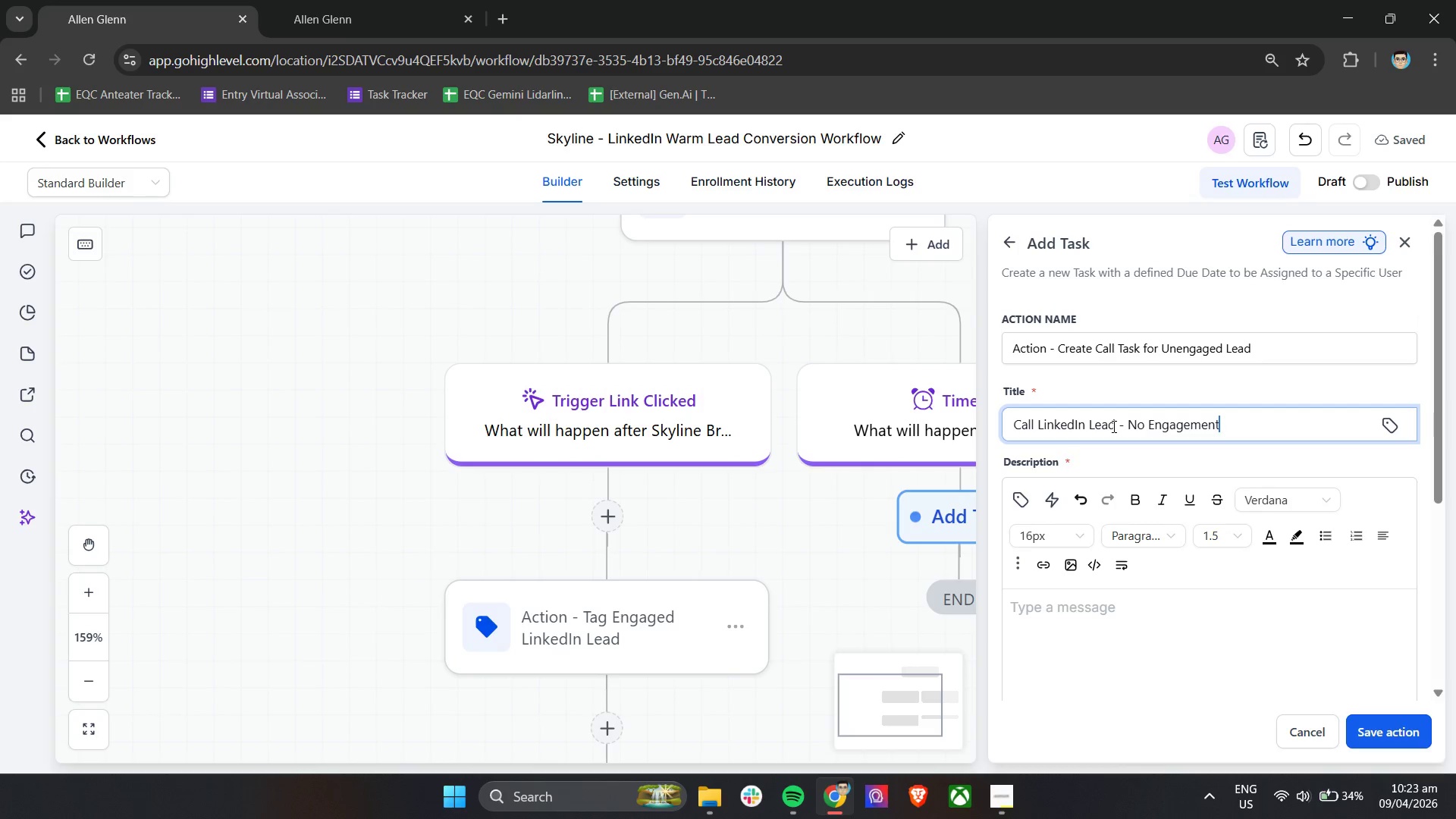 
left_click_drag(start_coordinate=[1187, 464], to_coordinate=[1188, 460])
 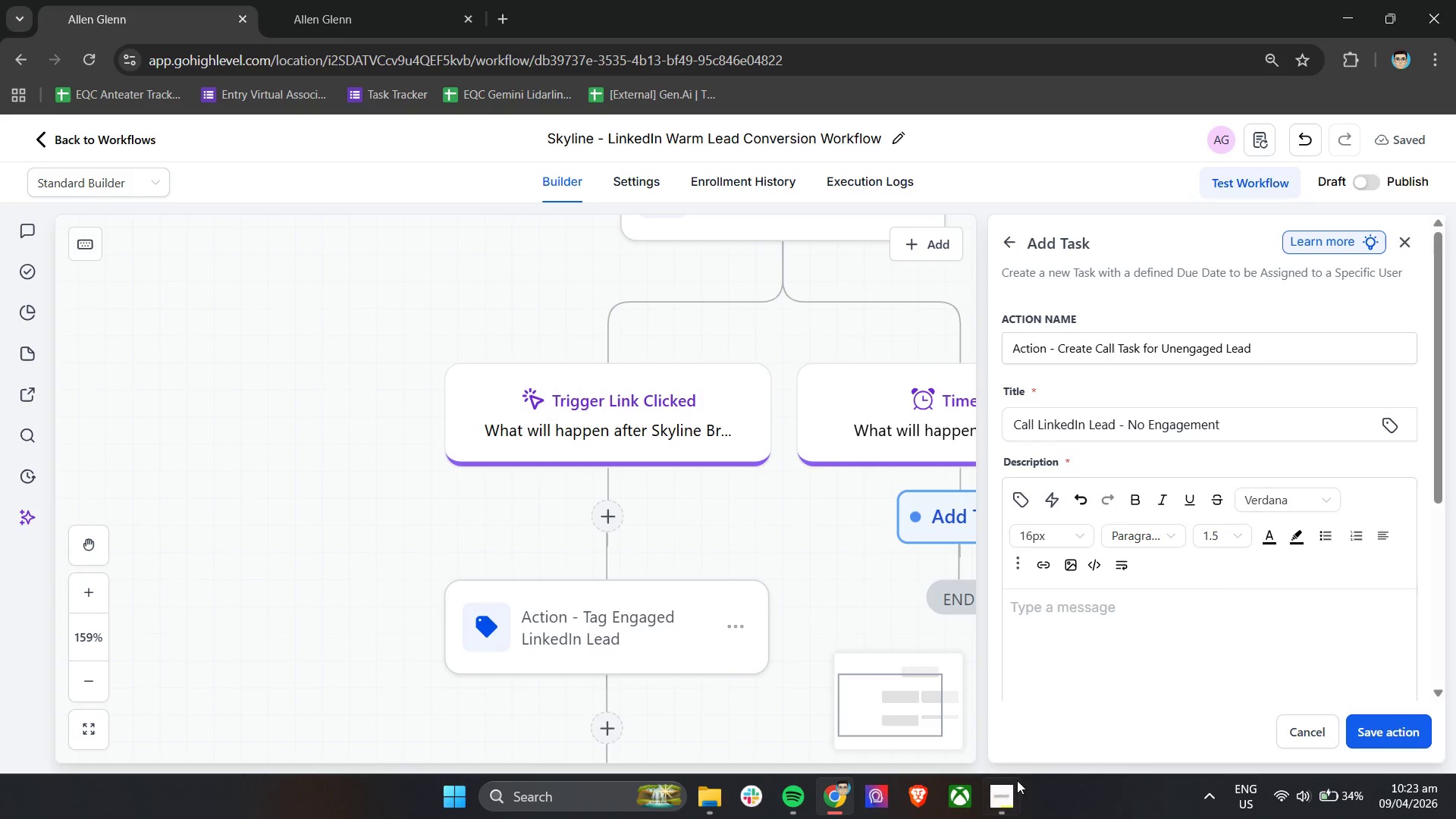 
left_click_drag(start_coordinate=[1001, 794], to_coordinate=[996, 786])
 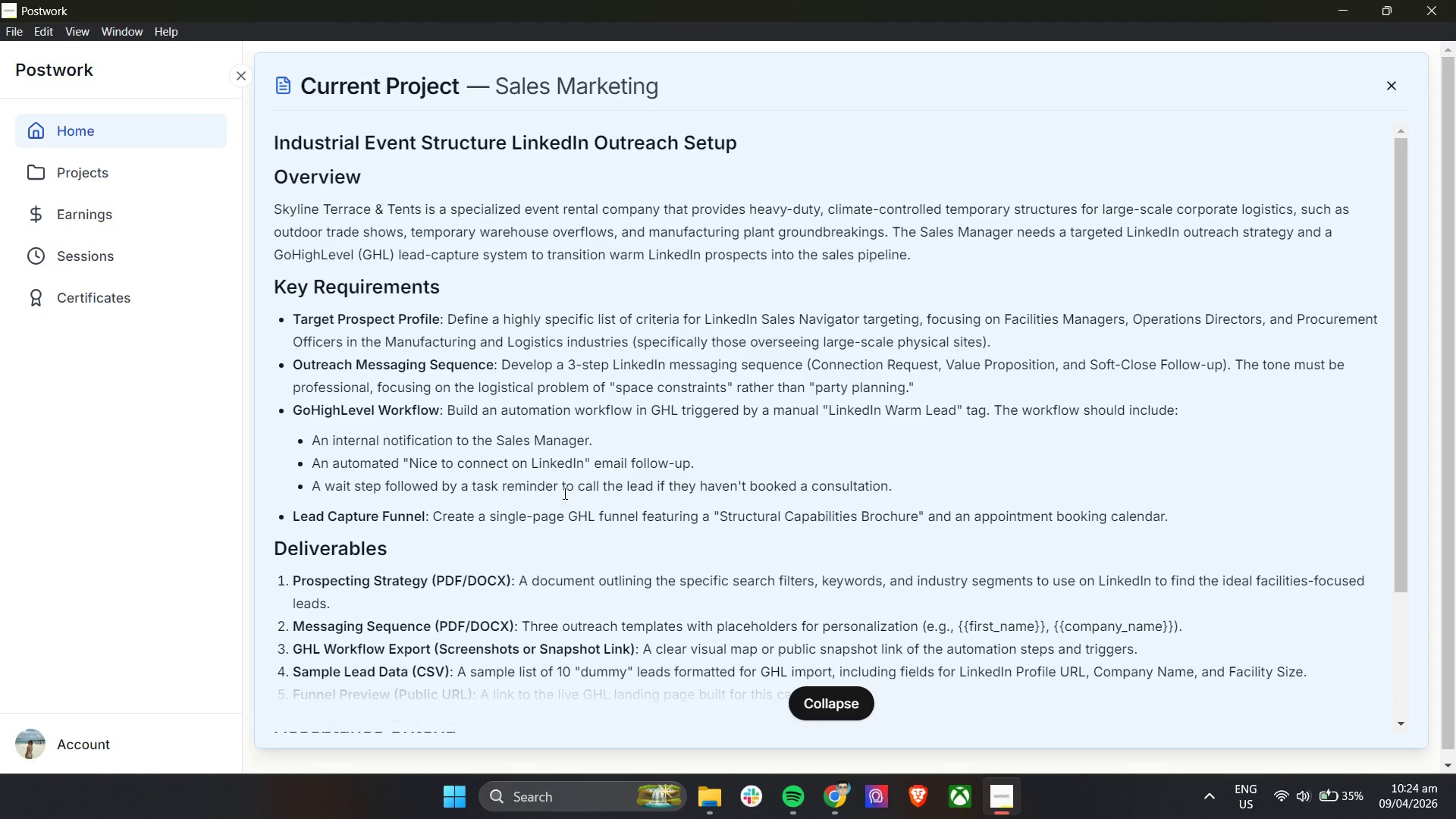 
wait(17.58)
 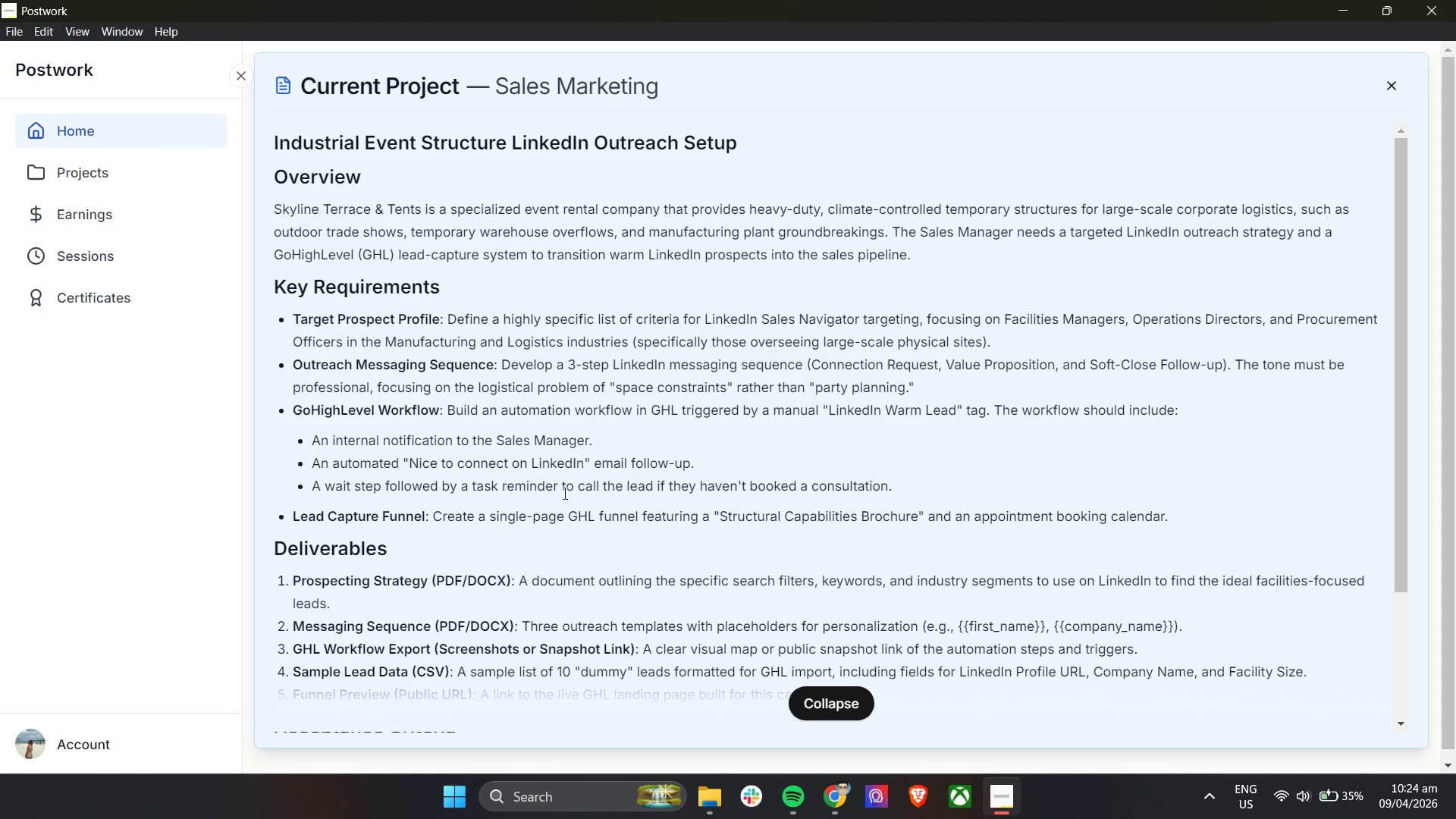 
left_click([1134, 463])
 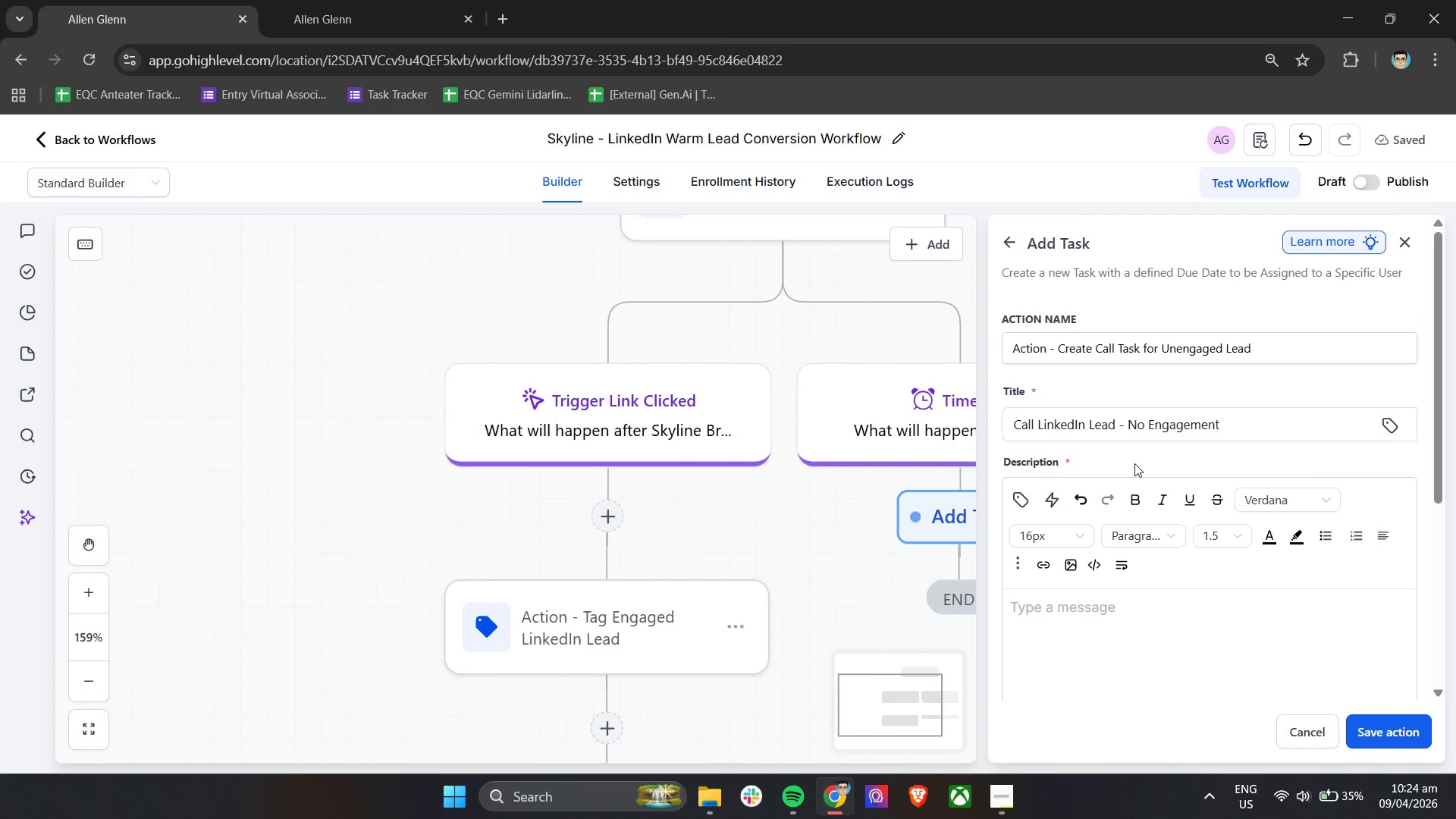 
left_click([1077, 657])
 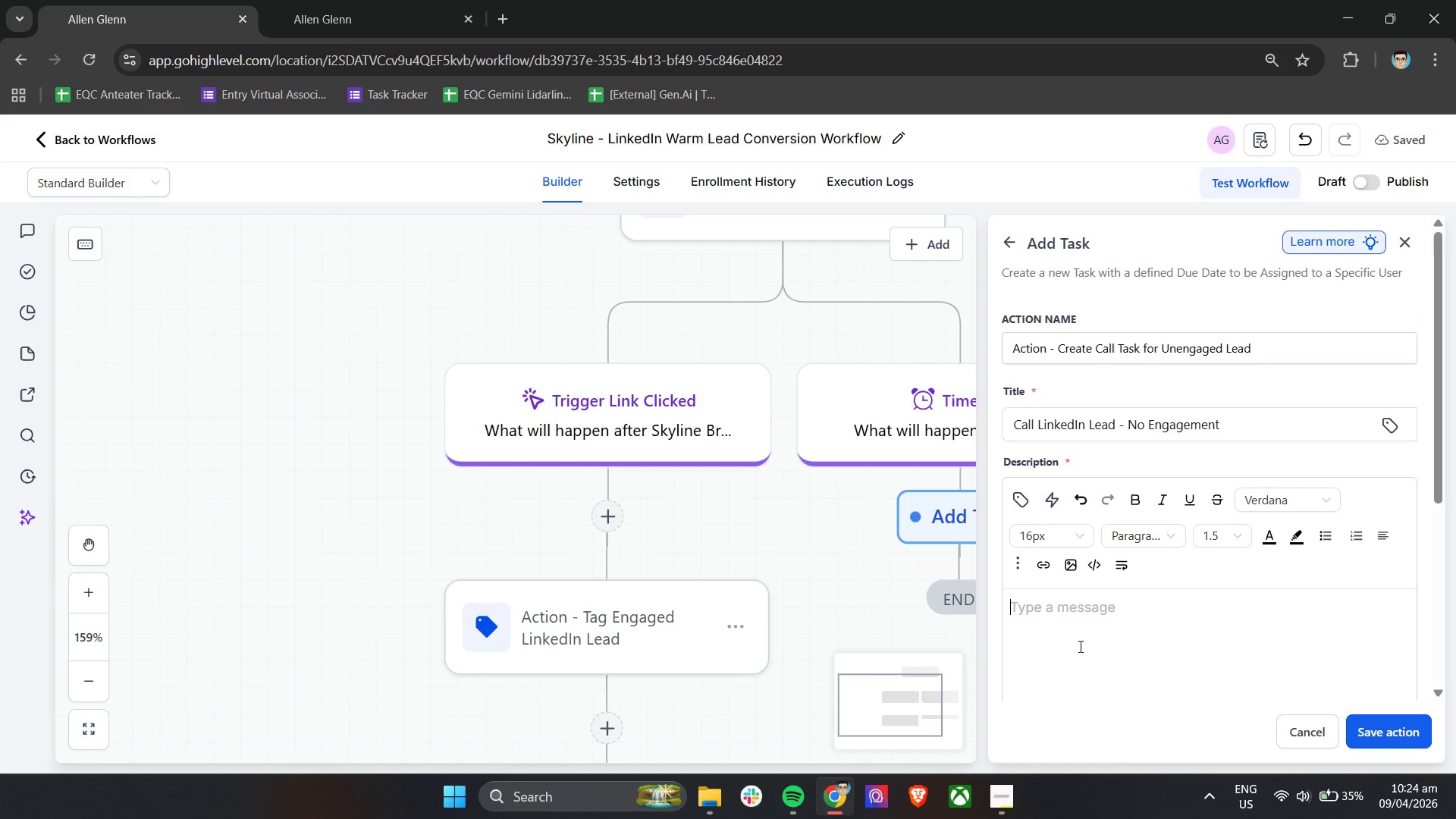 
type(Lead dud )
key(Backspace)
key(Backspace)
key(Backspace)
type(id not click brochure link within 2 days.)
 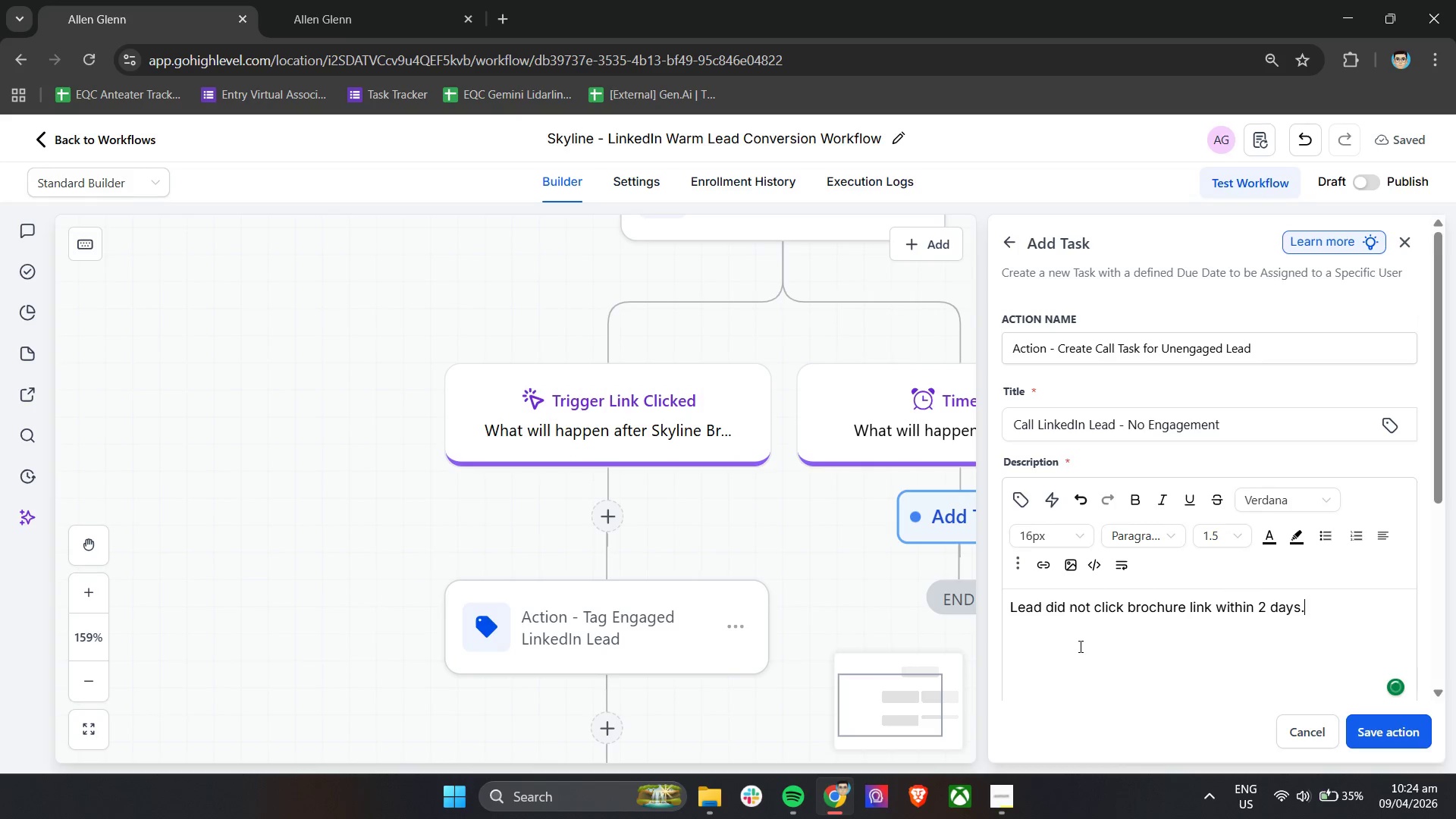 
key(Enter)
 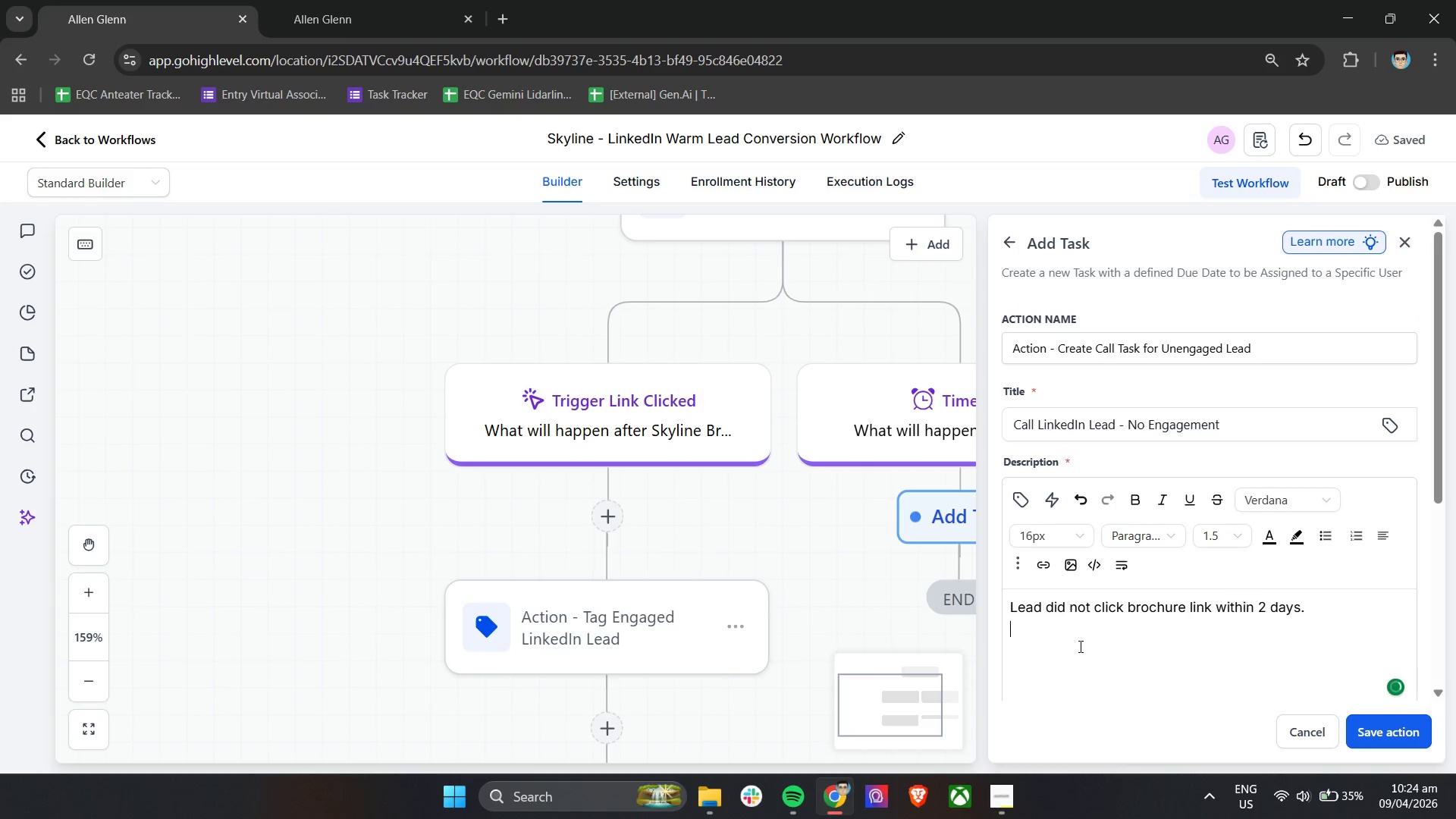 
key(Enter)
 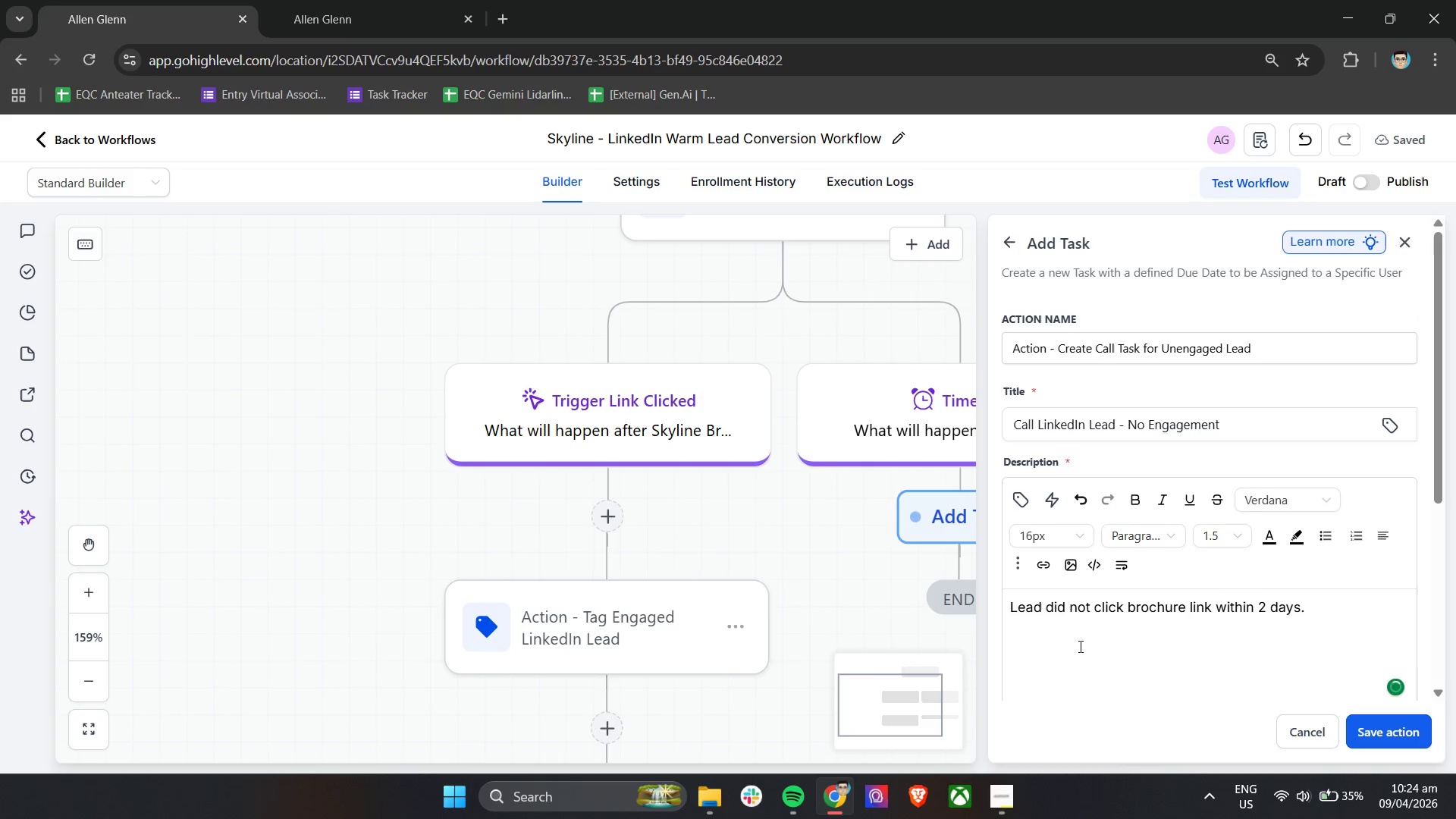 
type(Follow up via call to introduce Skyline's temporary structure solutions and assess potential space constraints.)
 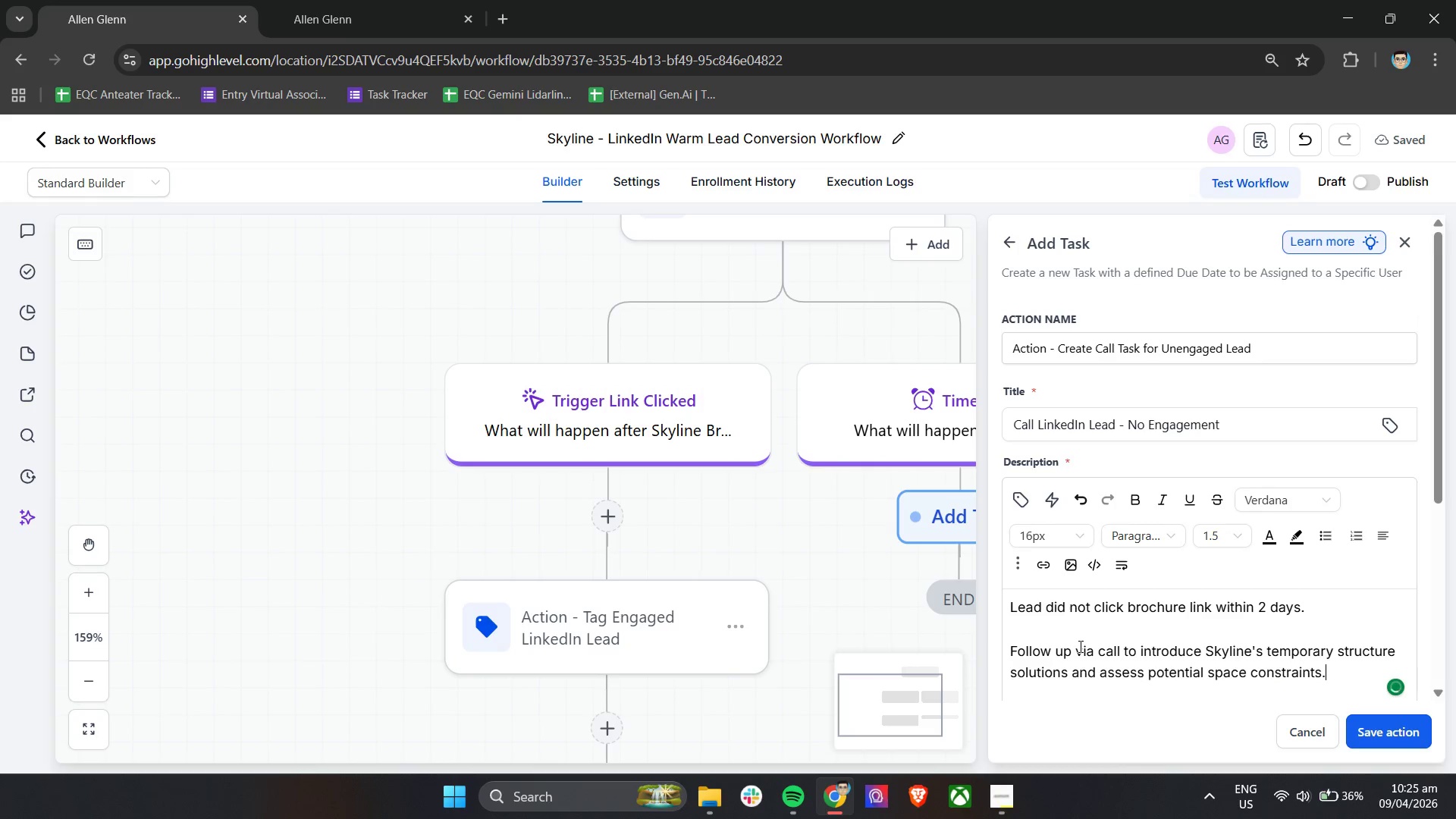 
scroll: coordinate [1079, 646], scroll_direction: down, amount: 3.0
 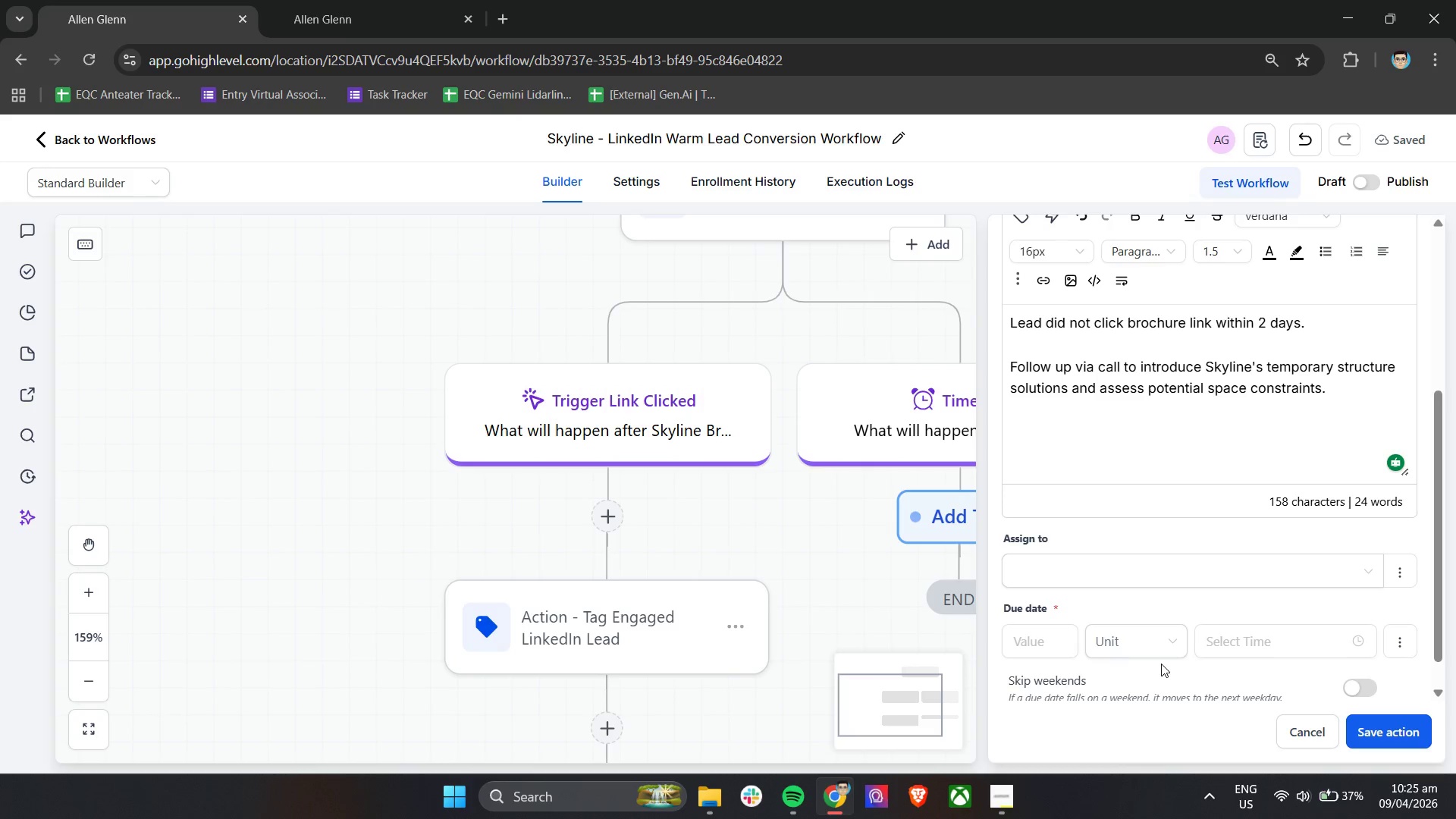 
wait(50.28)
 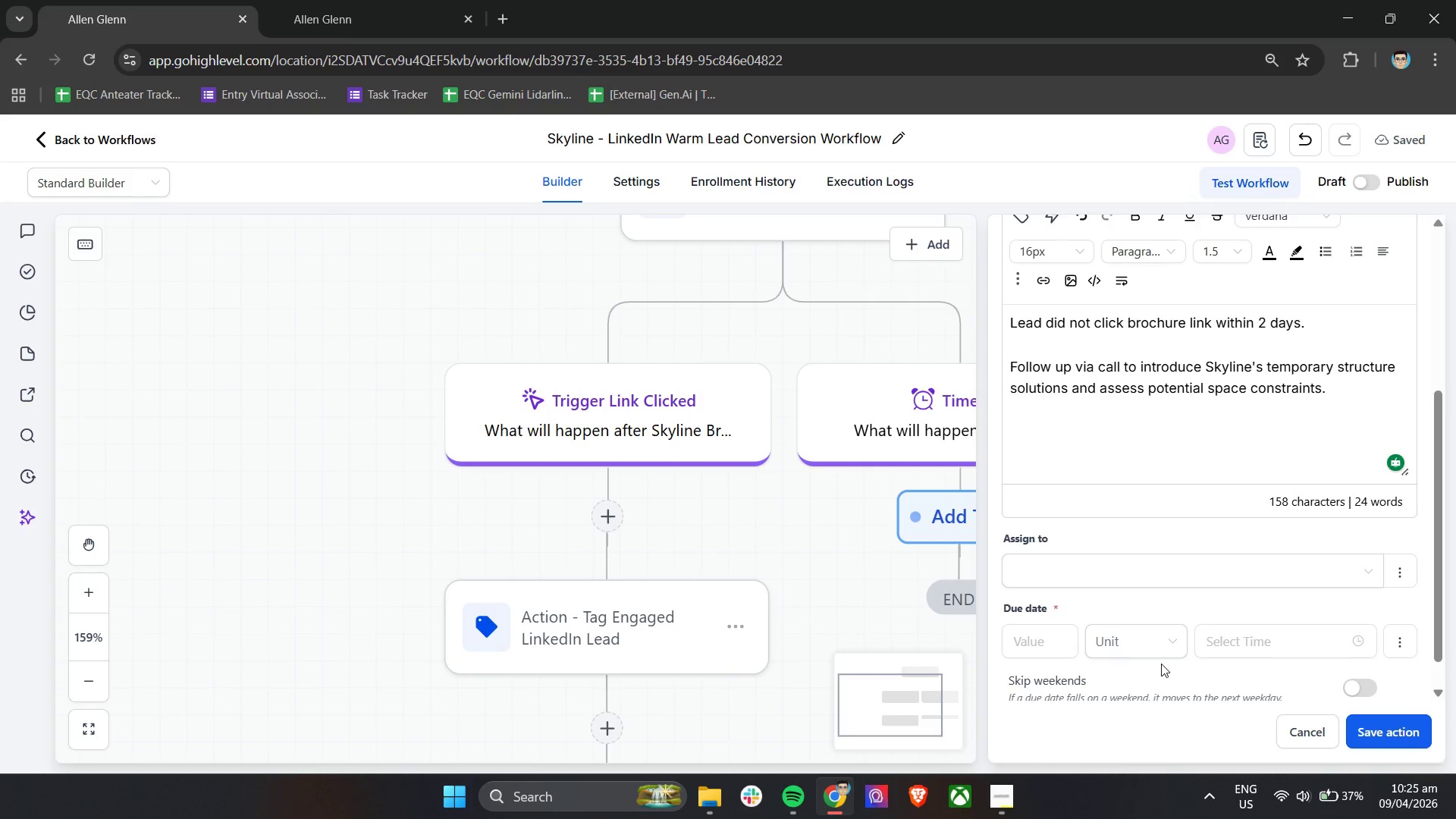 
scroll: coordinate [1099, 607], scroll_direction: down, amount: 2.0
 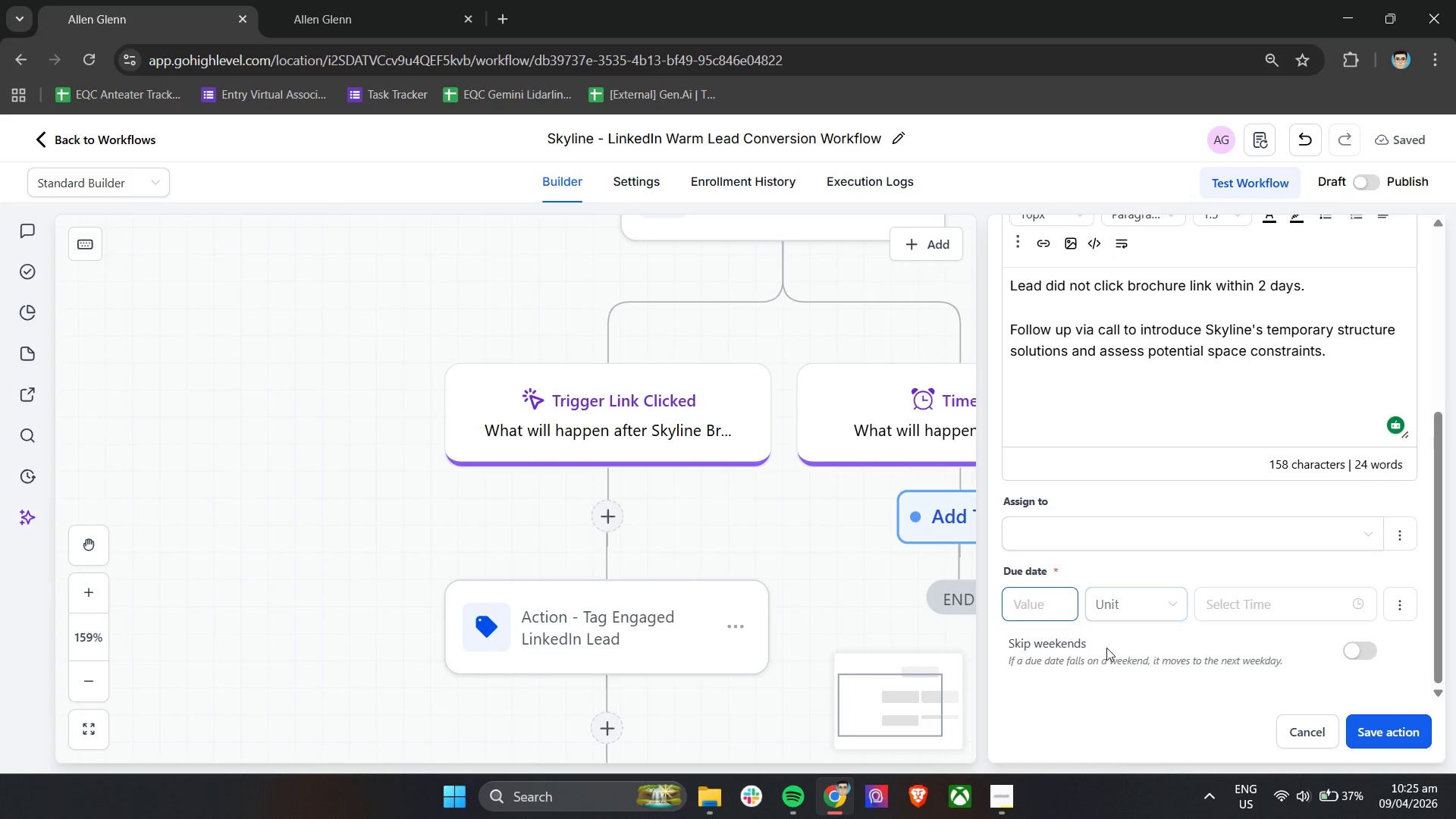 
left_click([1134, 589])
 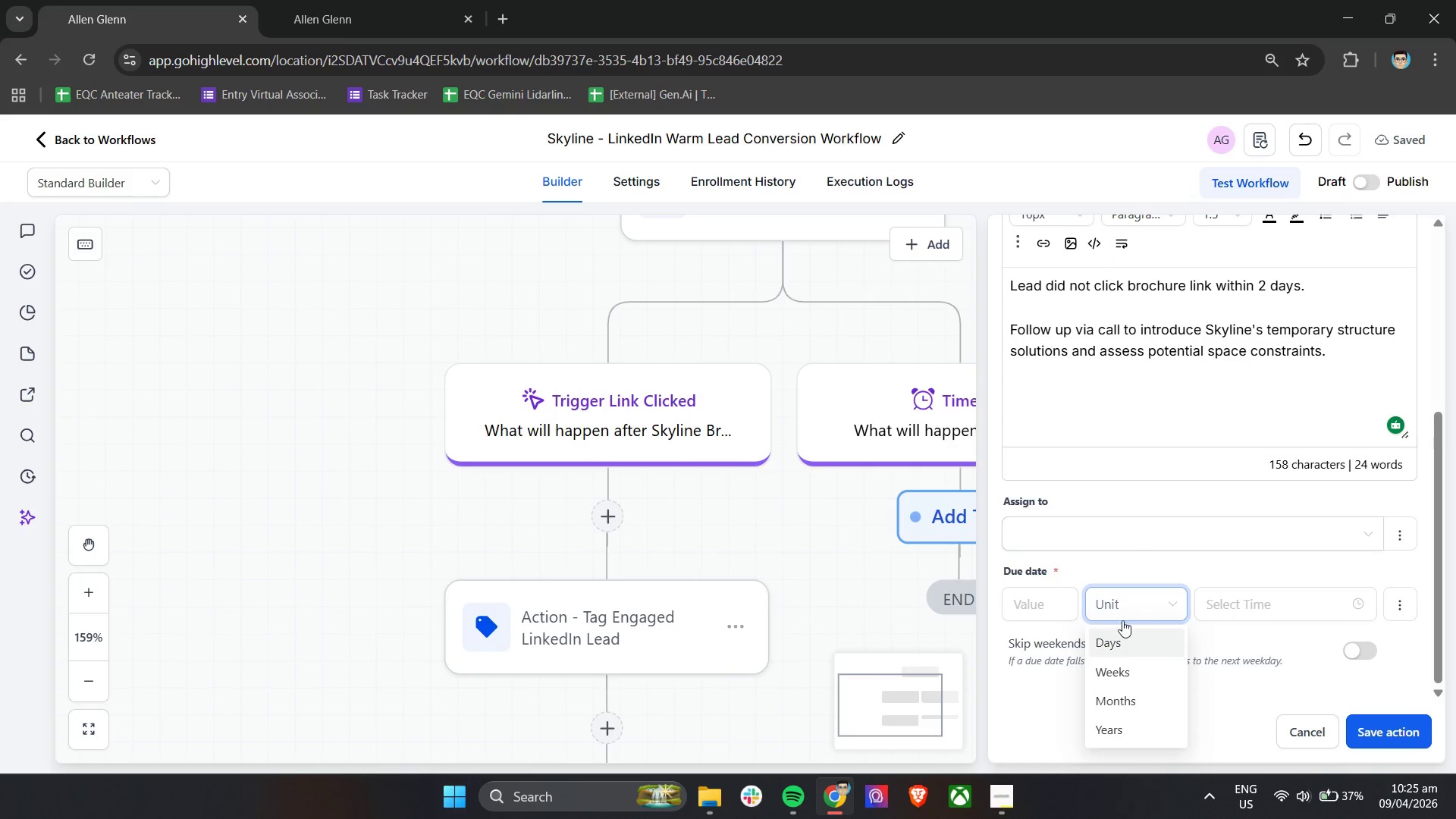 
left_click([1119, 644])
 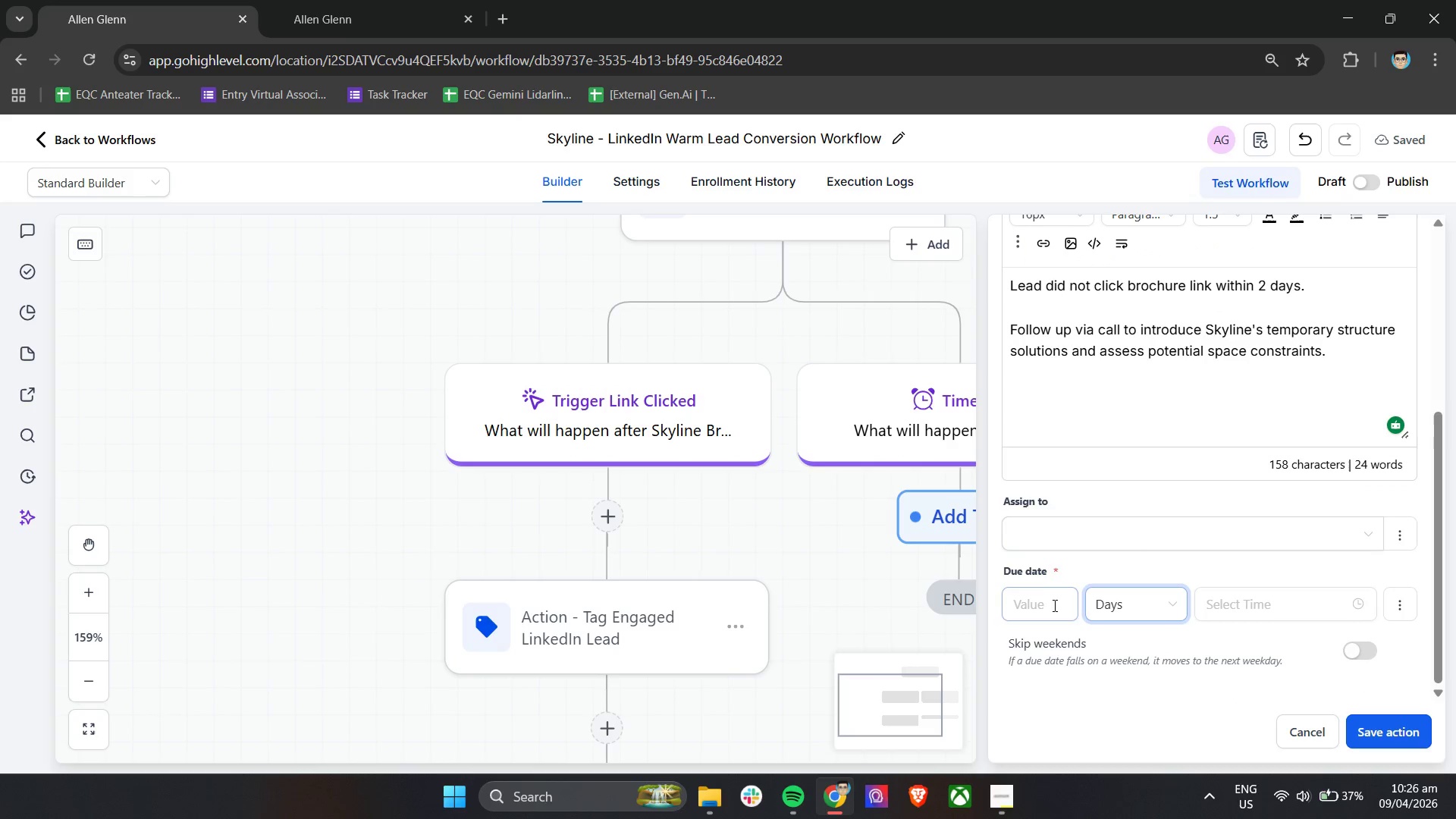 
left_click([1046, 602])
 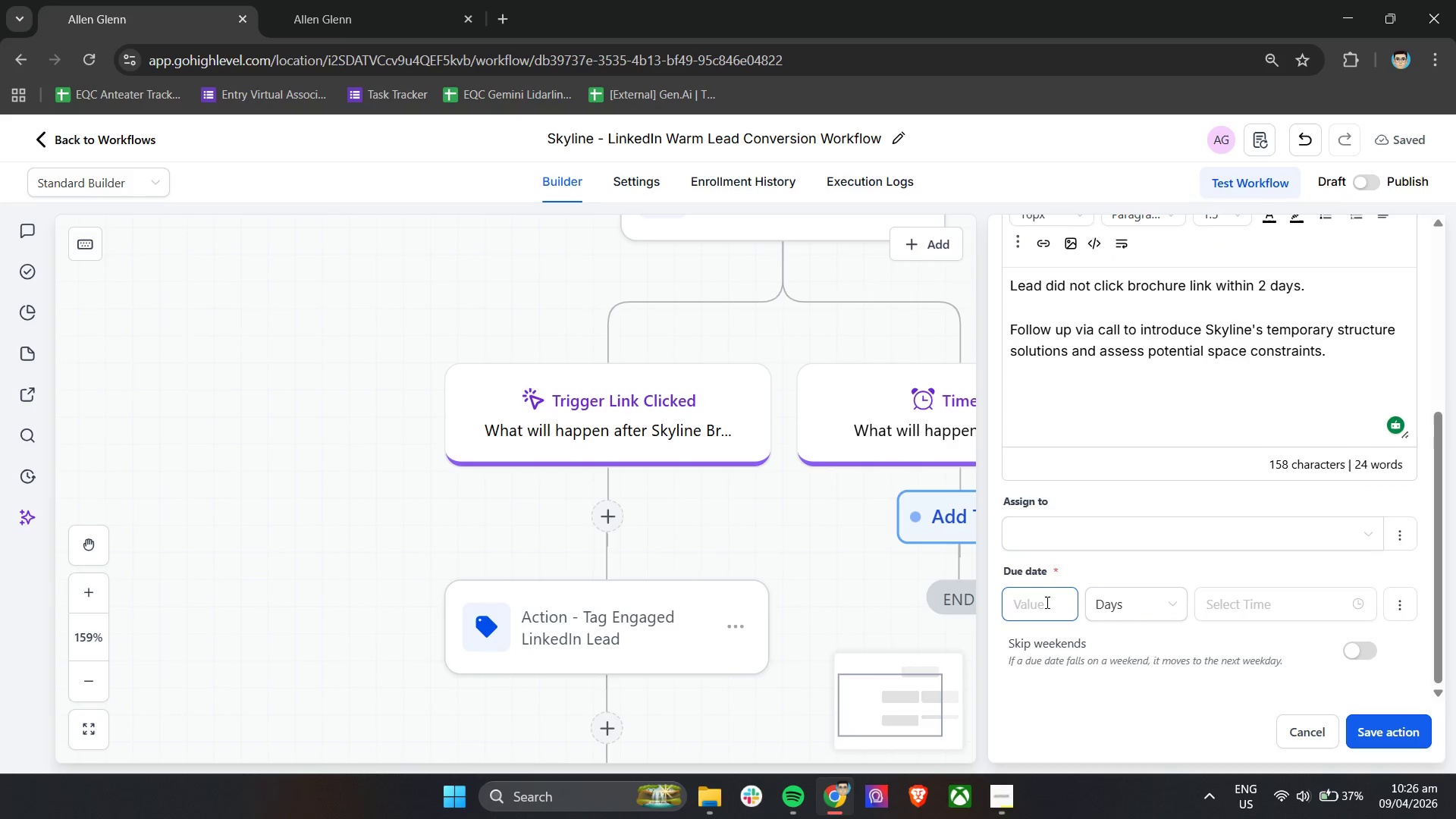 
key(1)
 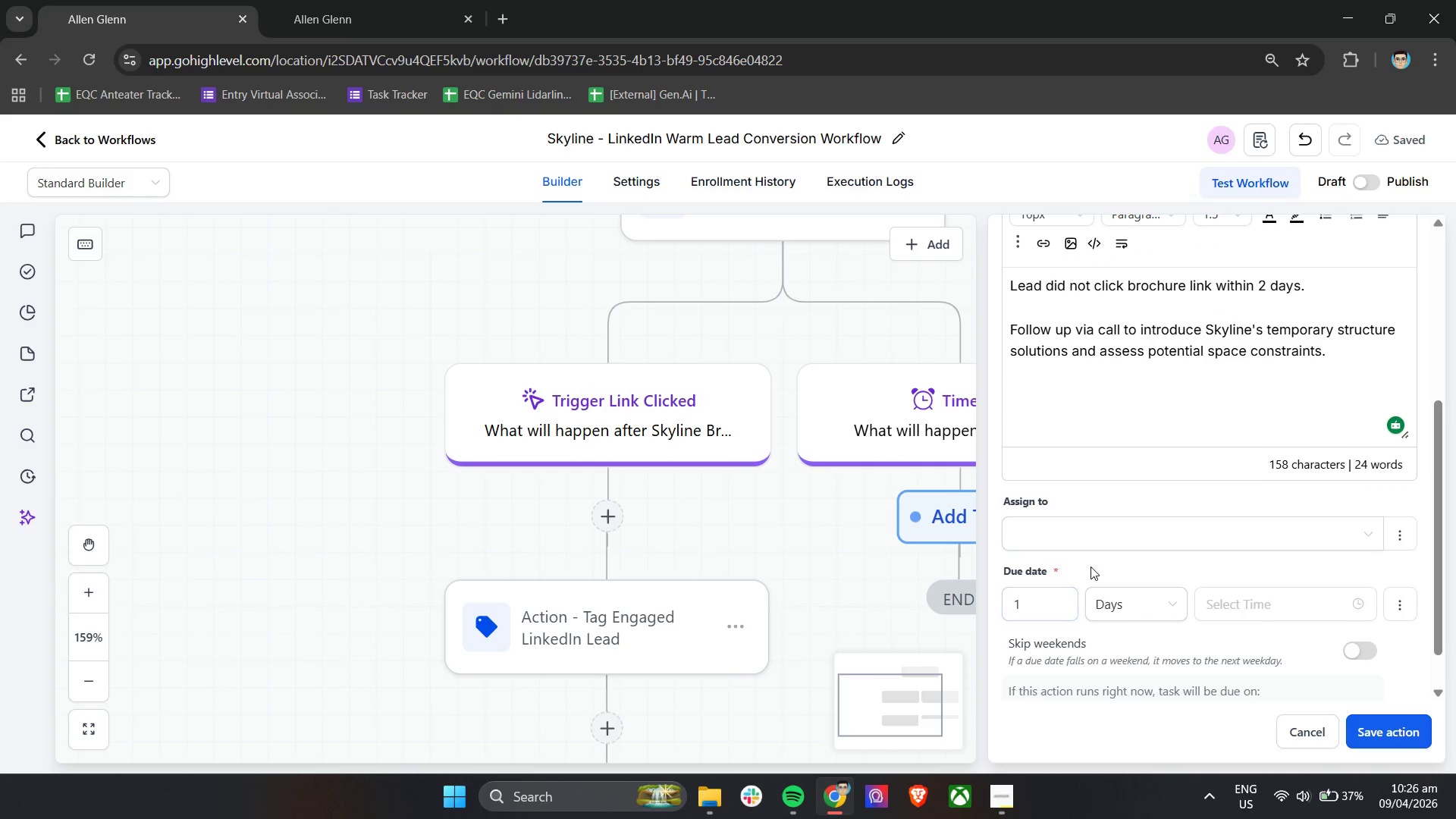 
left_click([1219, 609])
 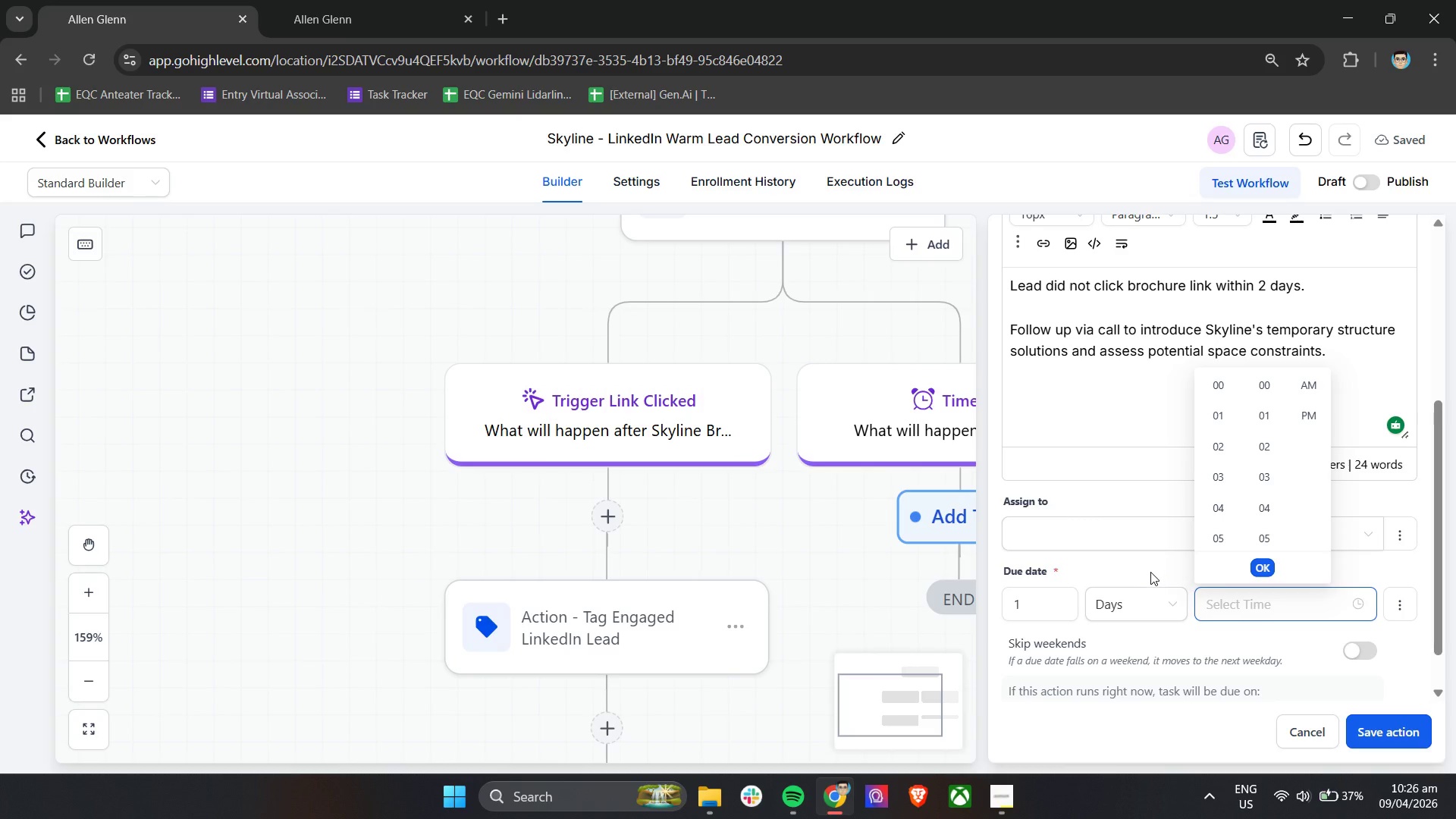 
left_click([1148, 573])
 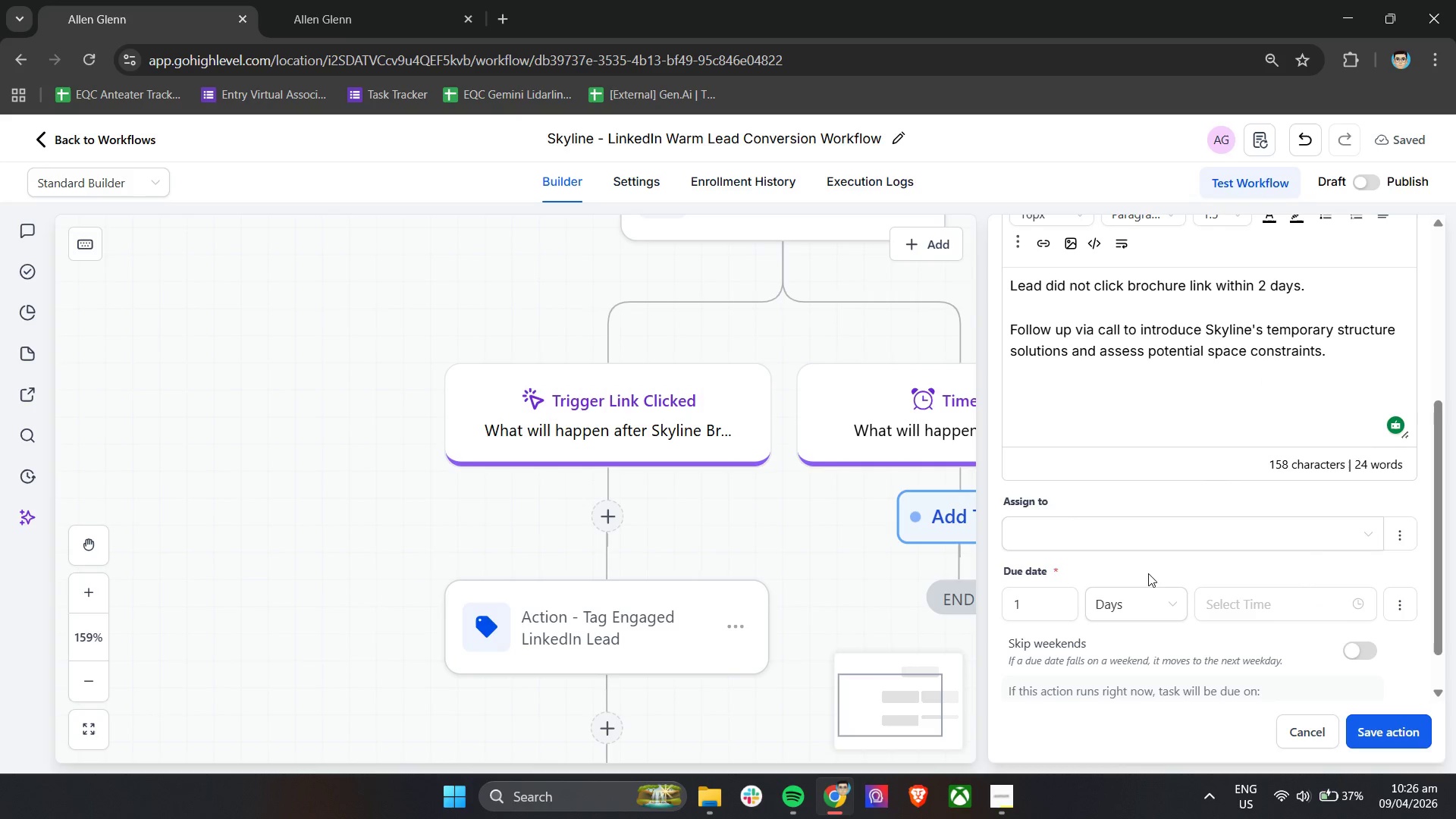 
left_click_drag(start_coordinate=[1109, 551], to_coordinate=[1109, 548])
 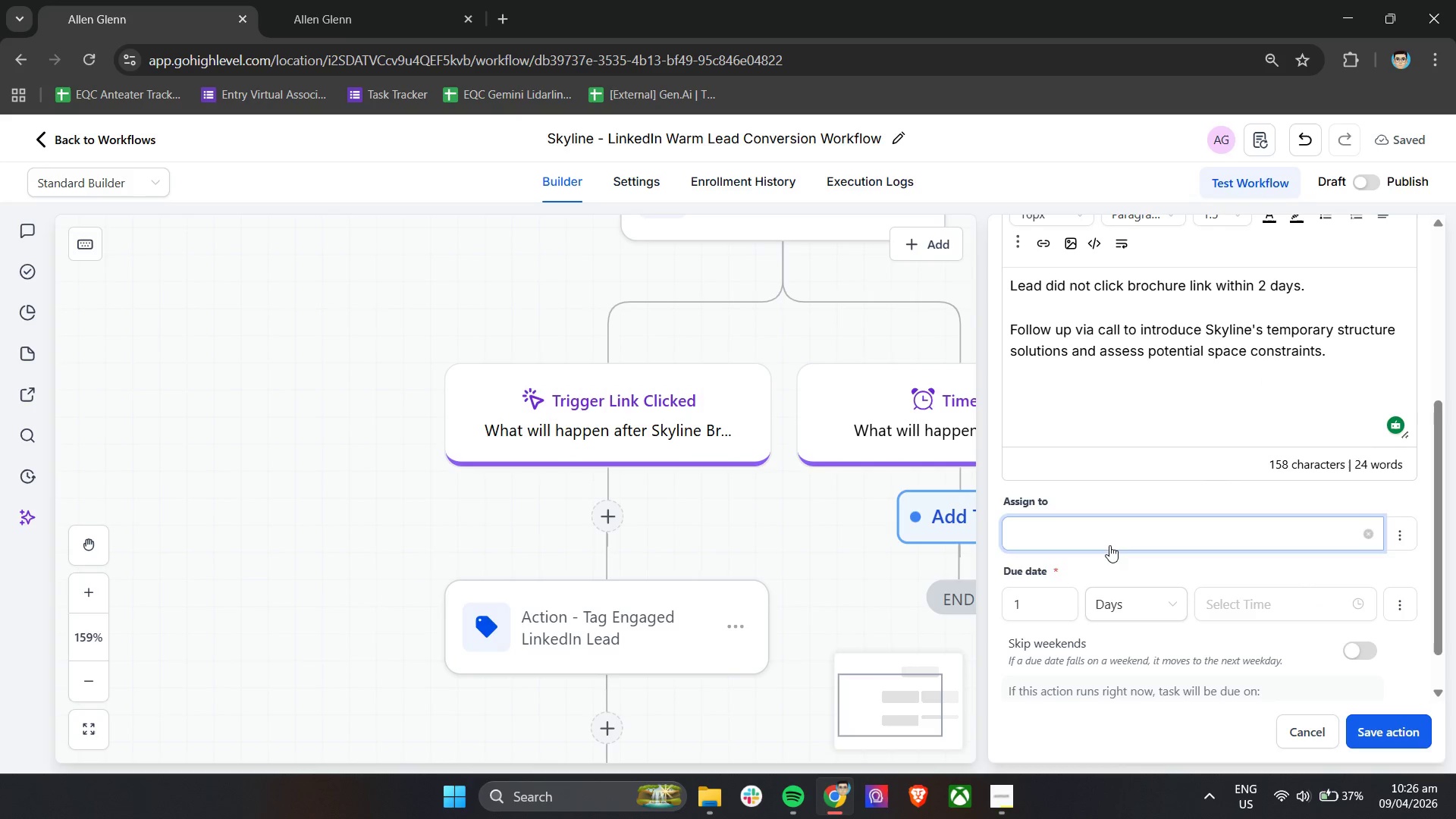 
double_click([1109, 542])
 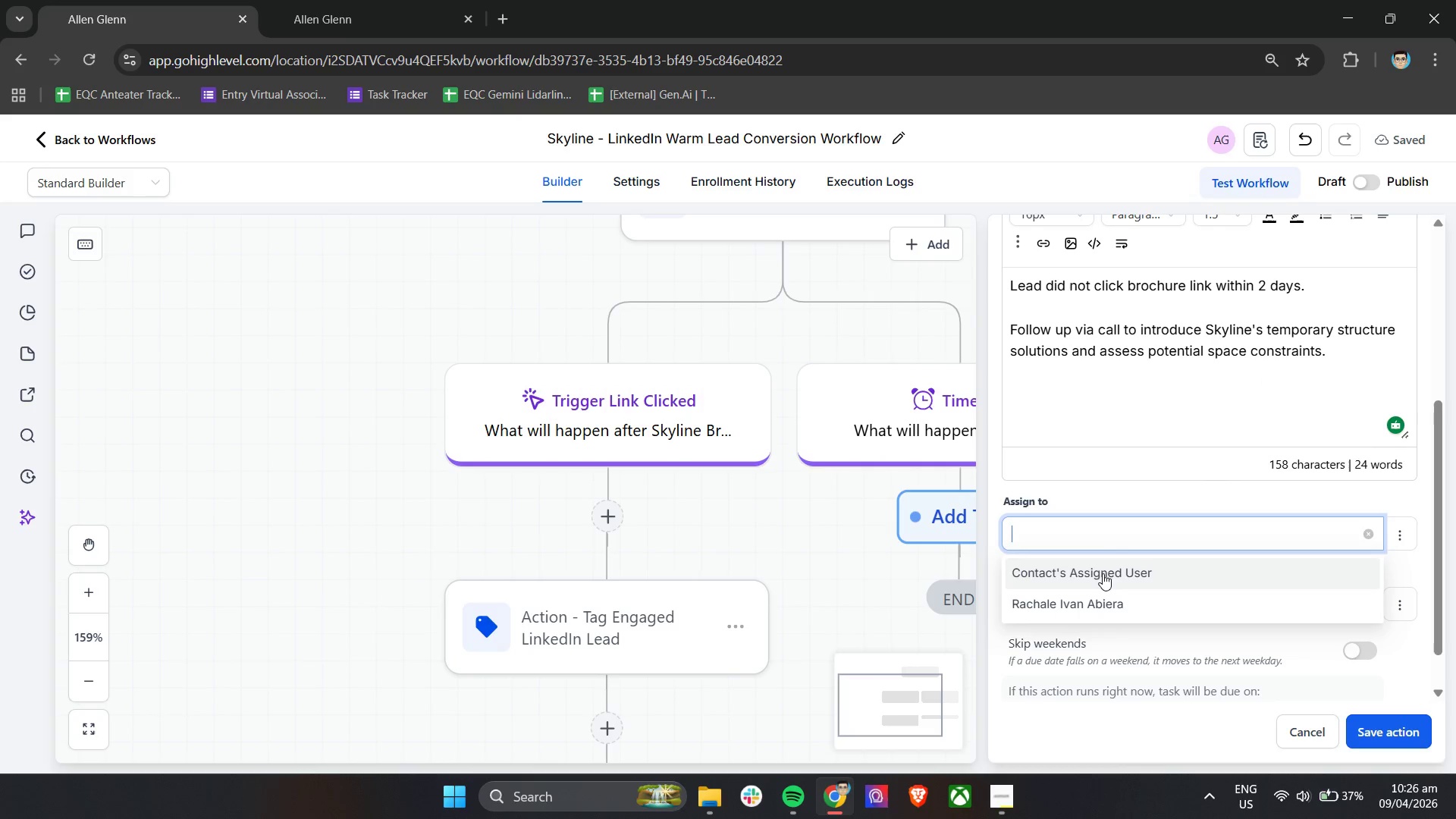 
left_click([1100, 604])
 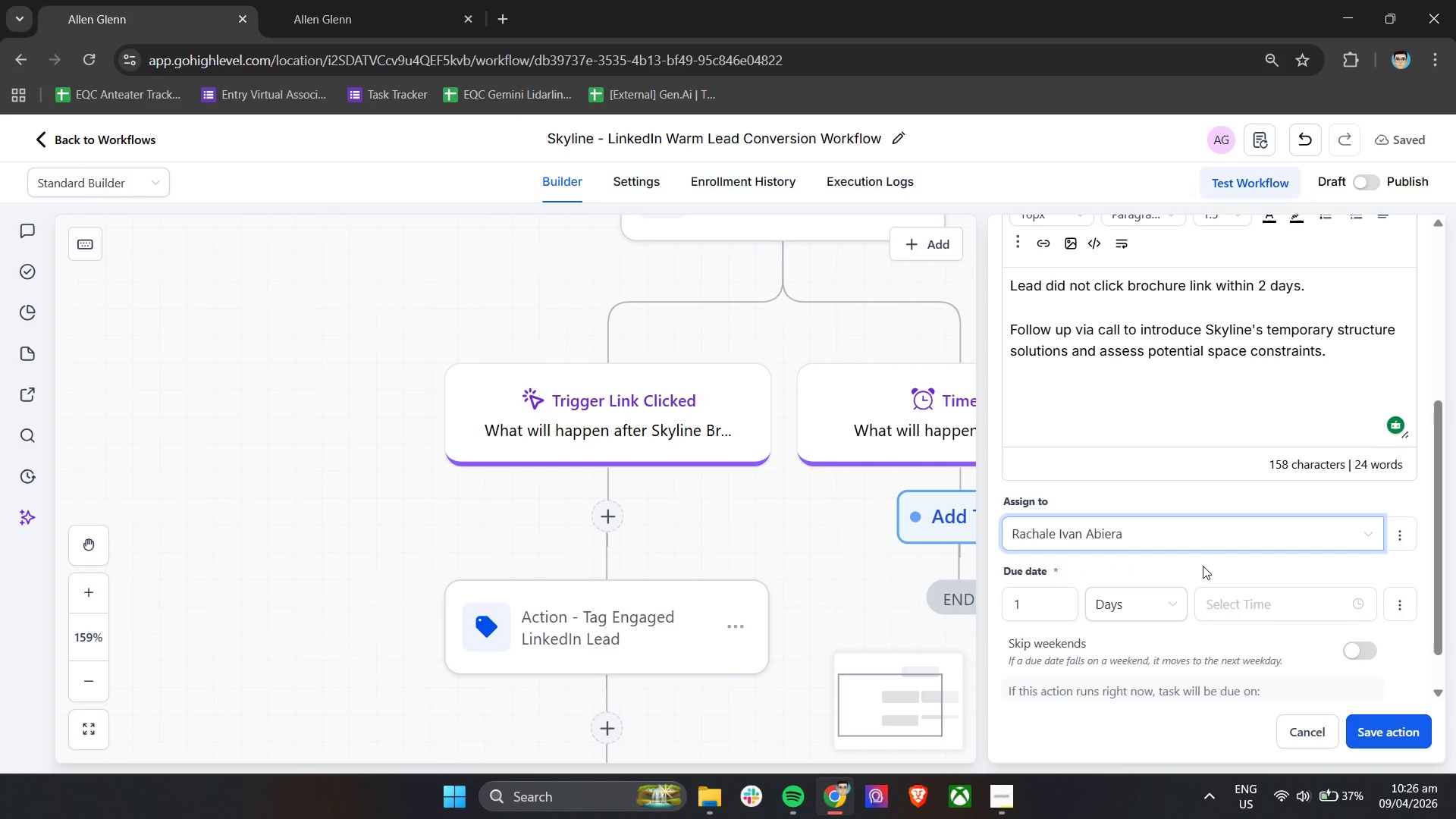 
left_click([1207, 563])
 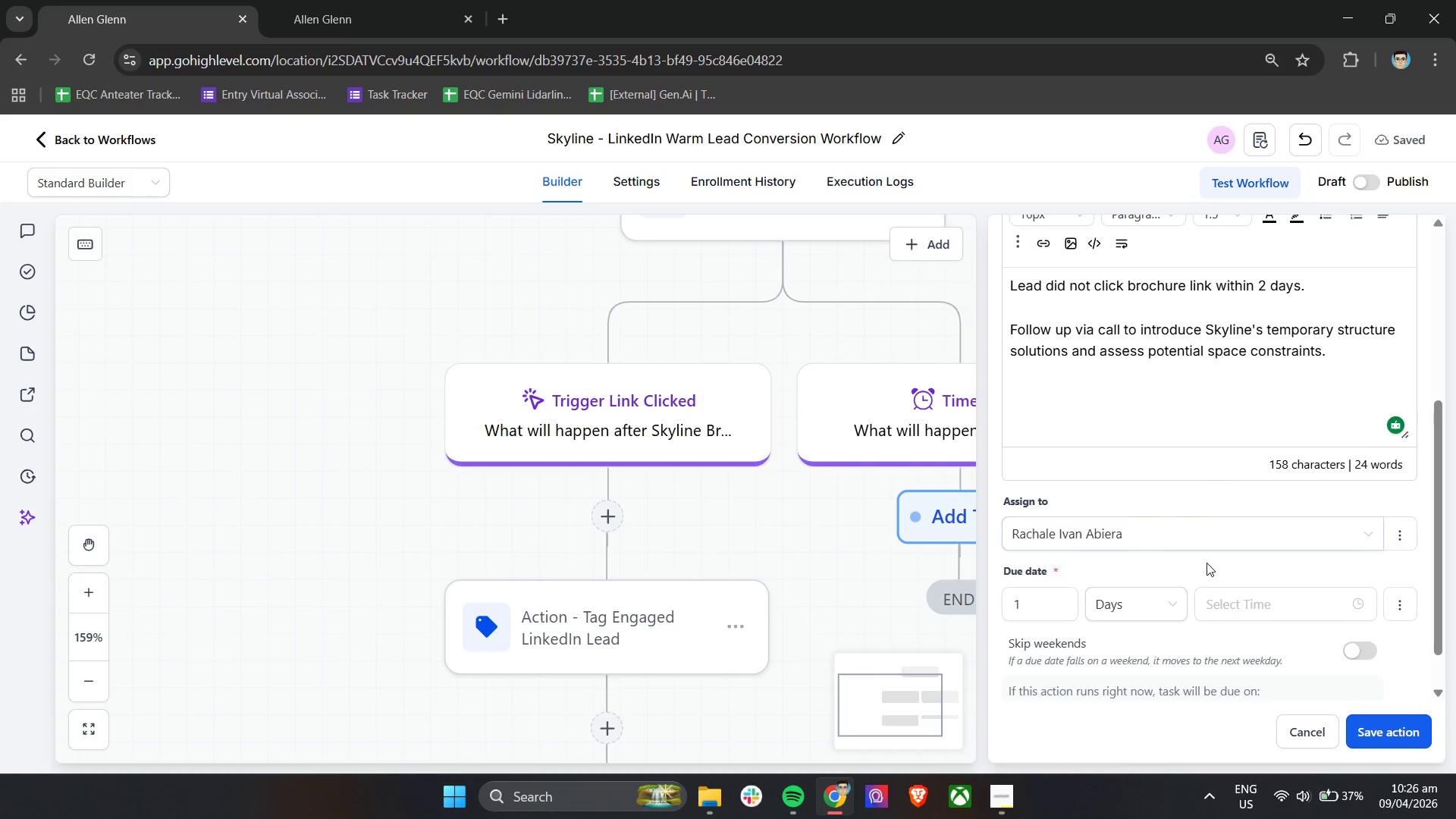 
scroll: coordinate [1207, 563], scroll_direction: down, amount: 5.0
 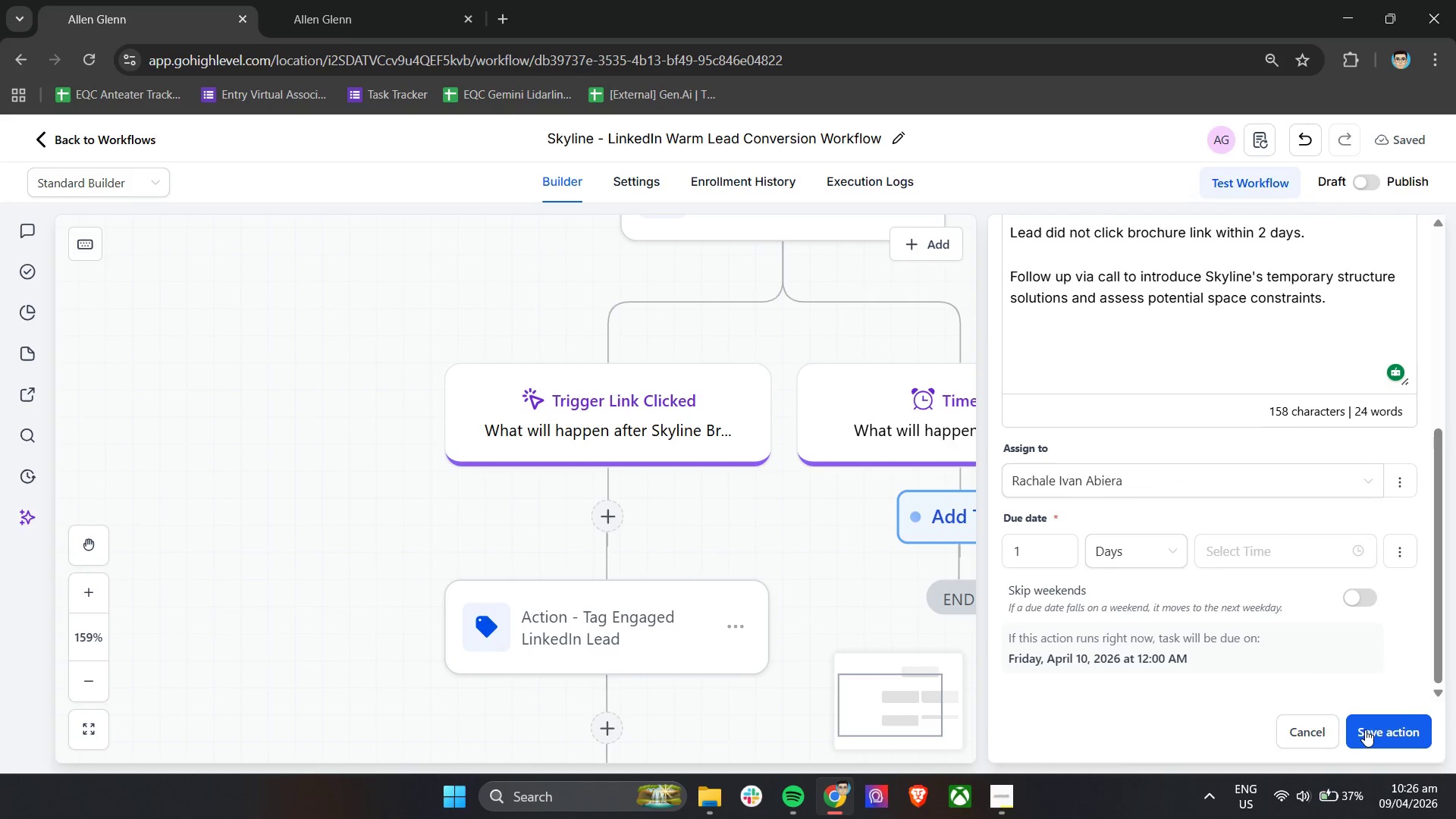 
left_click([1365, 730])
 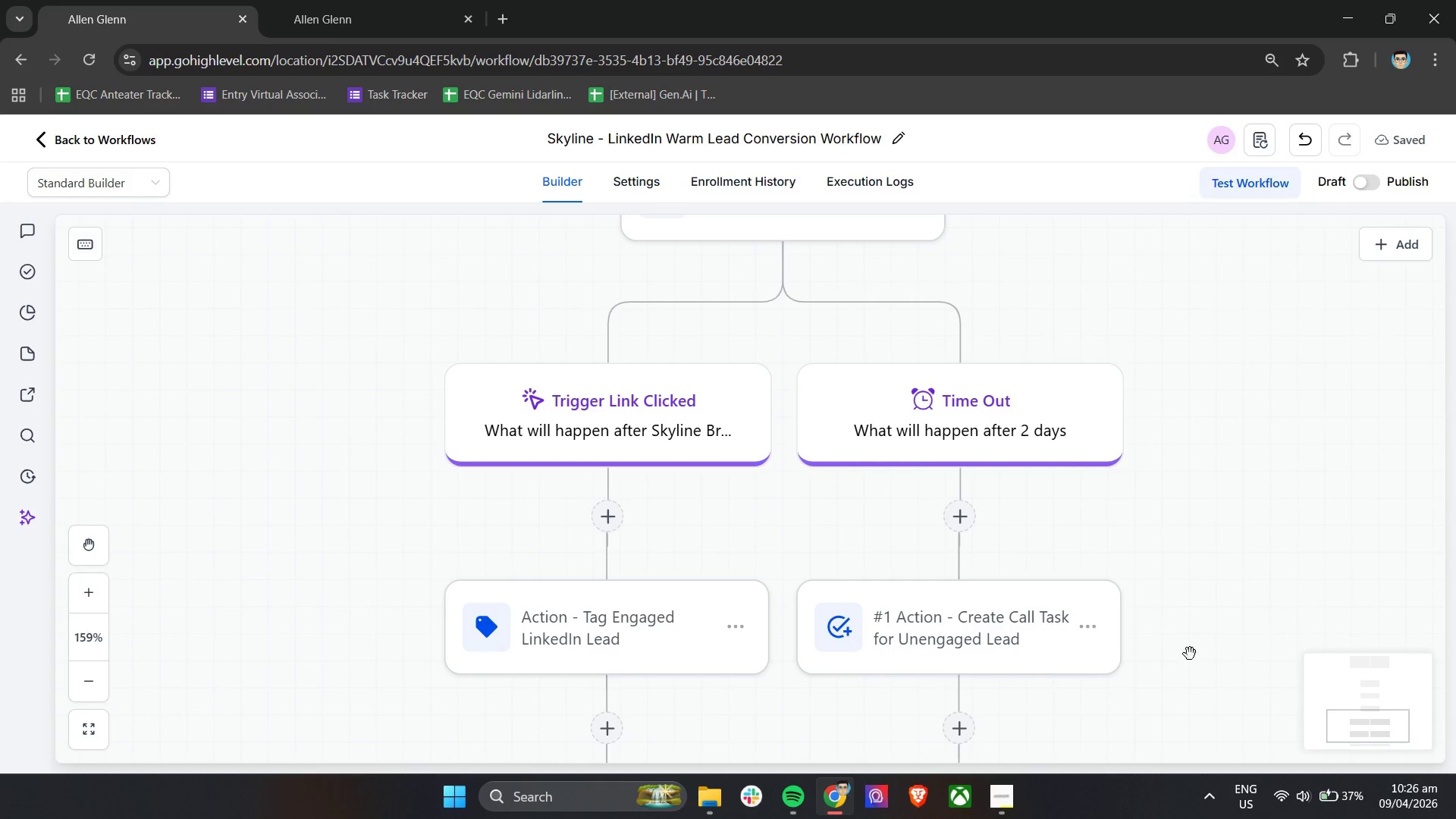 
hold_key(key=ControlLeft, duration=0.88)
scroll: coordinate [1175, 646], scroll_direction: down, amount: 3.0
 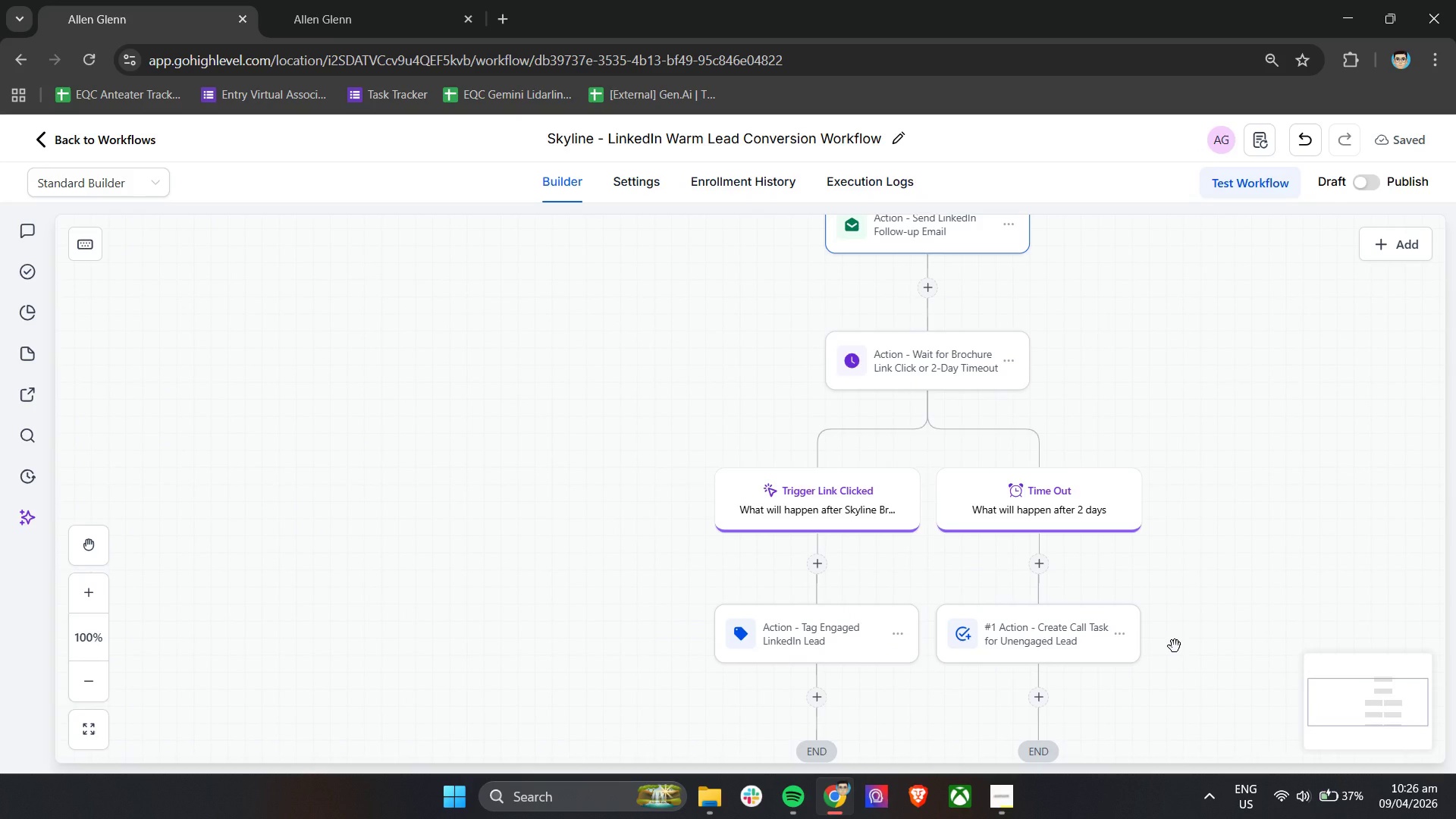 
wait(9.12)
 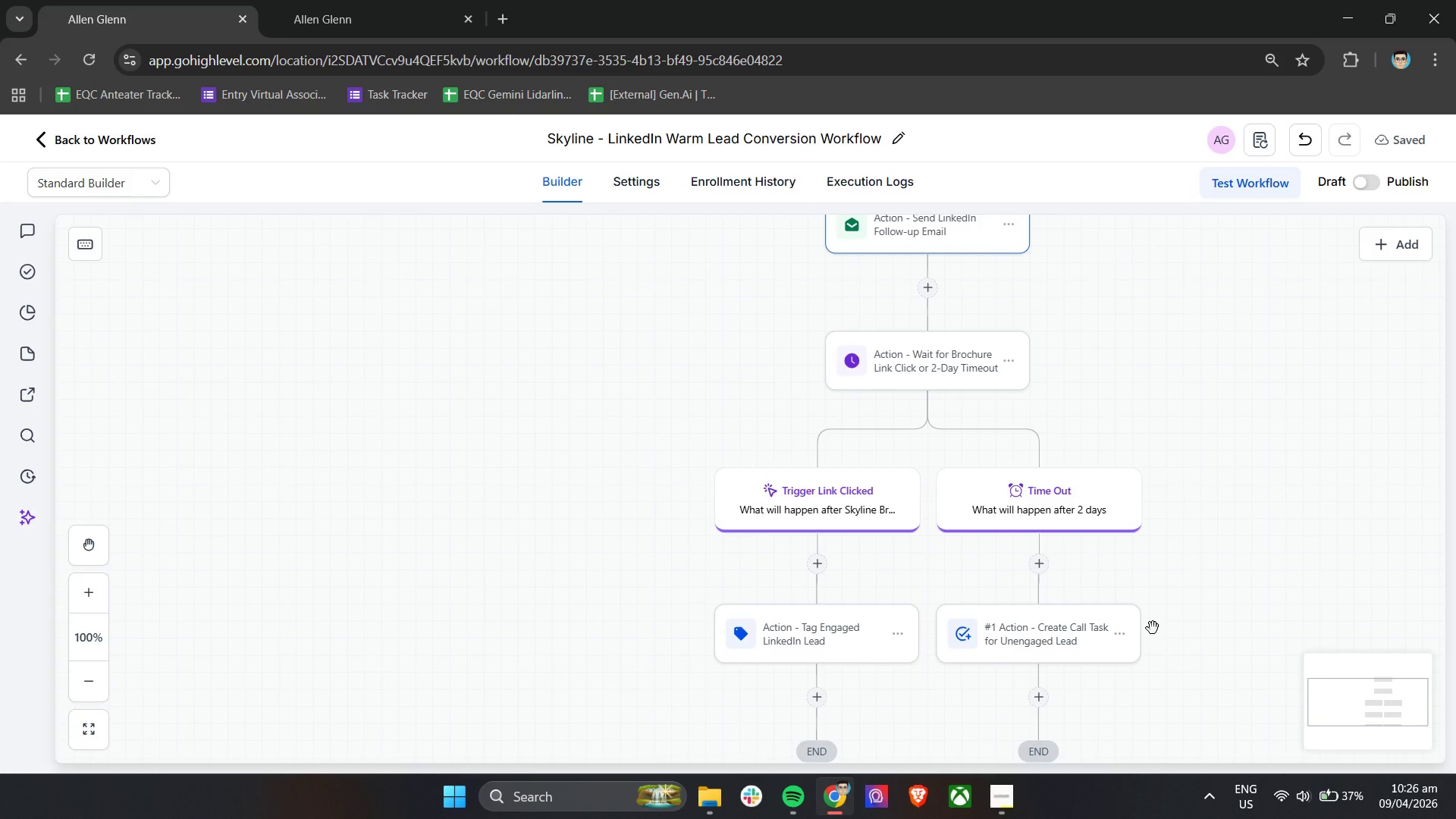 
left_click([1059, 650])
 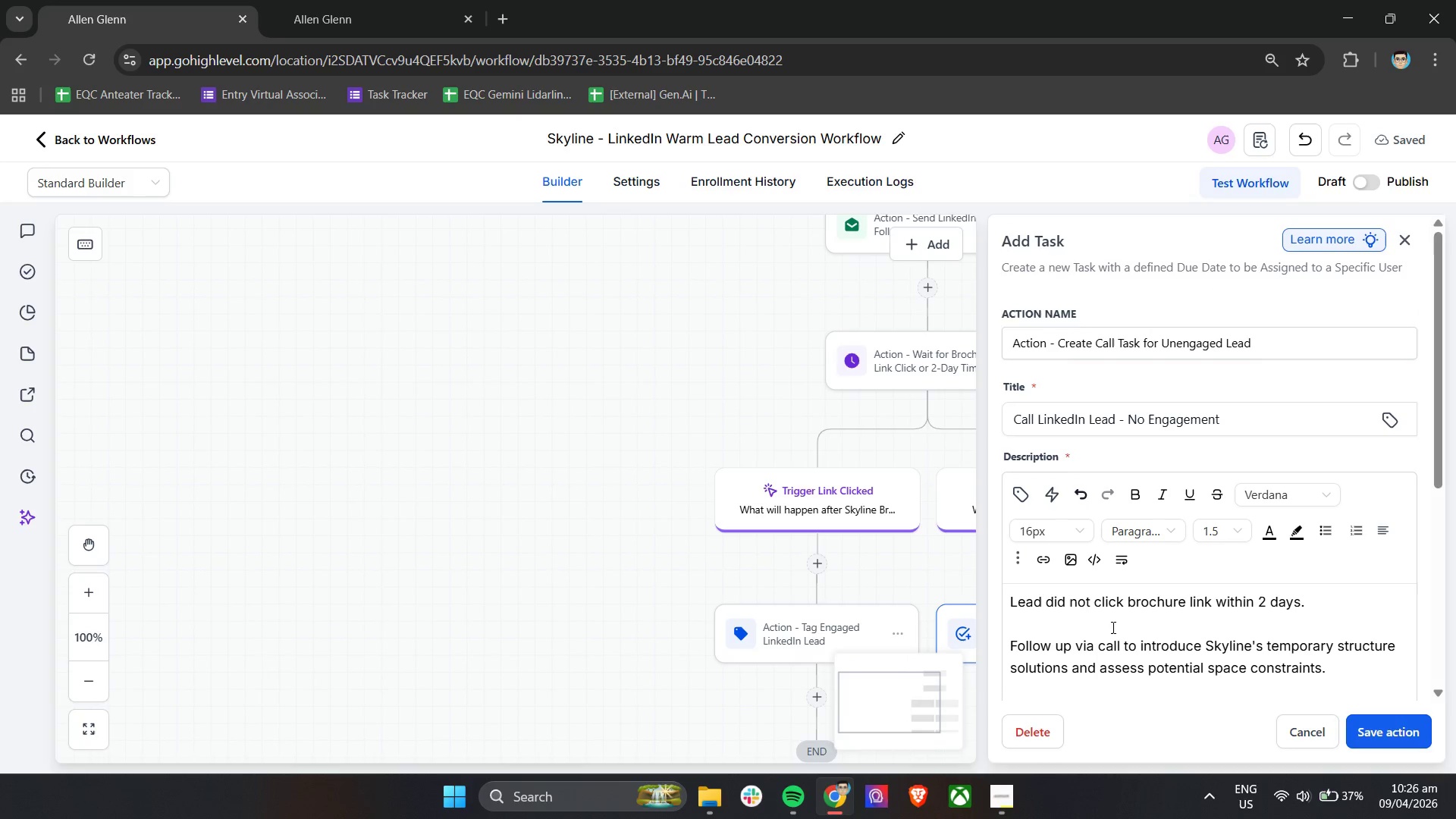 
scroll: coordinate [1131, 619], scroll_direction: down, amount: 3.0
 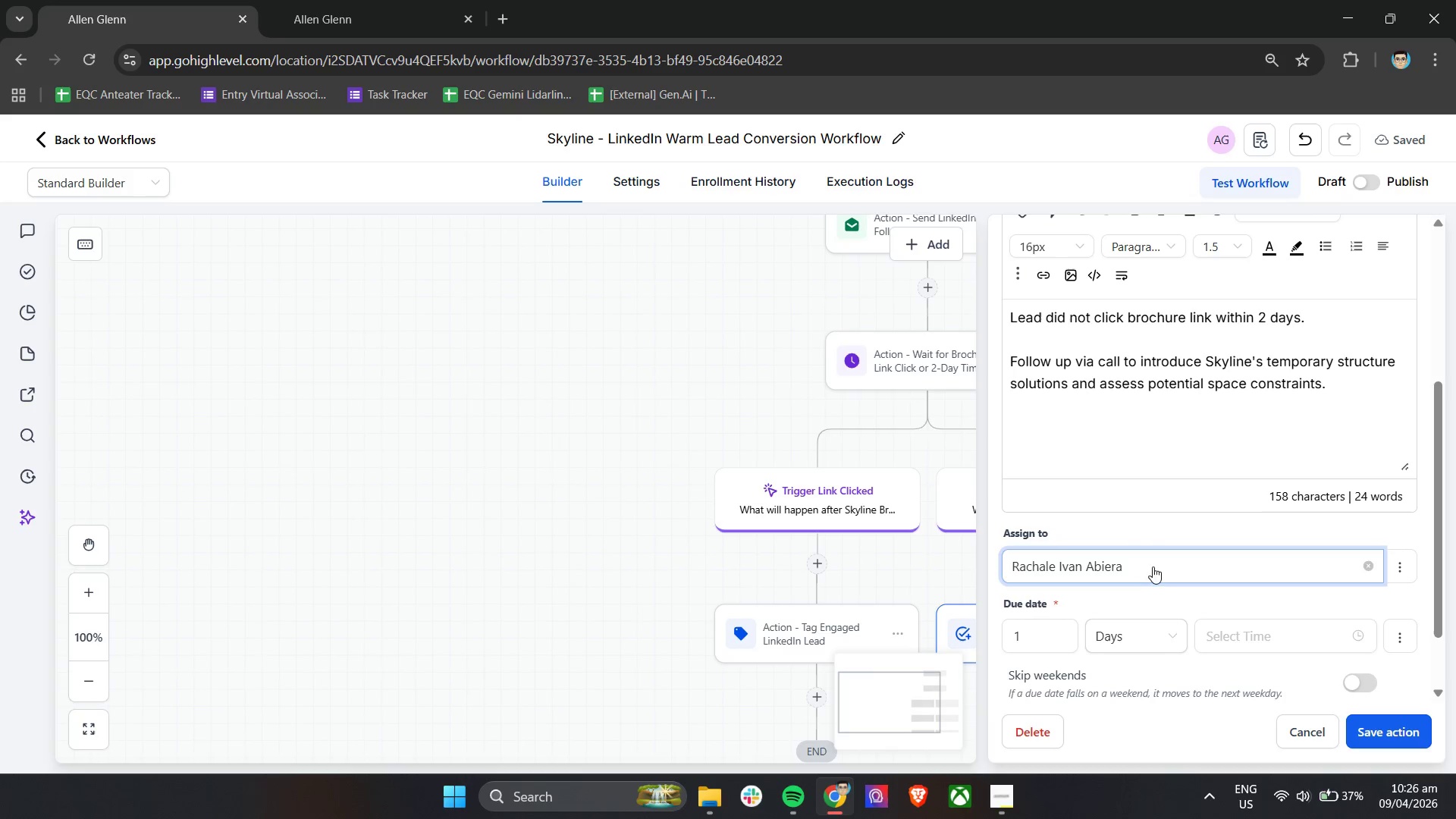 
scroll: coordinate [1111, 623], scroll_direction: up, amount: 8.0
 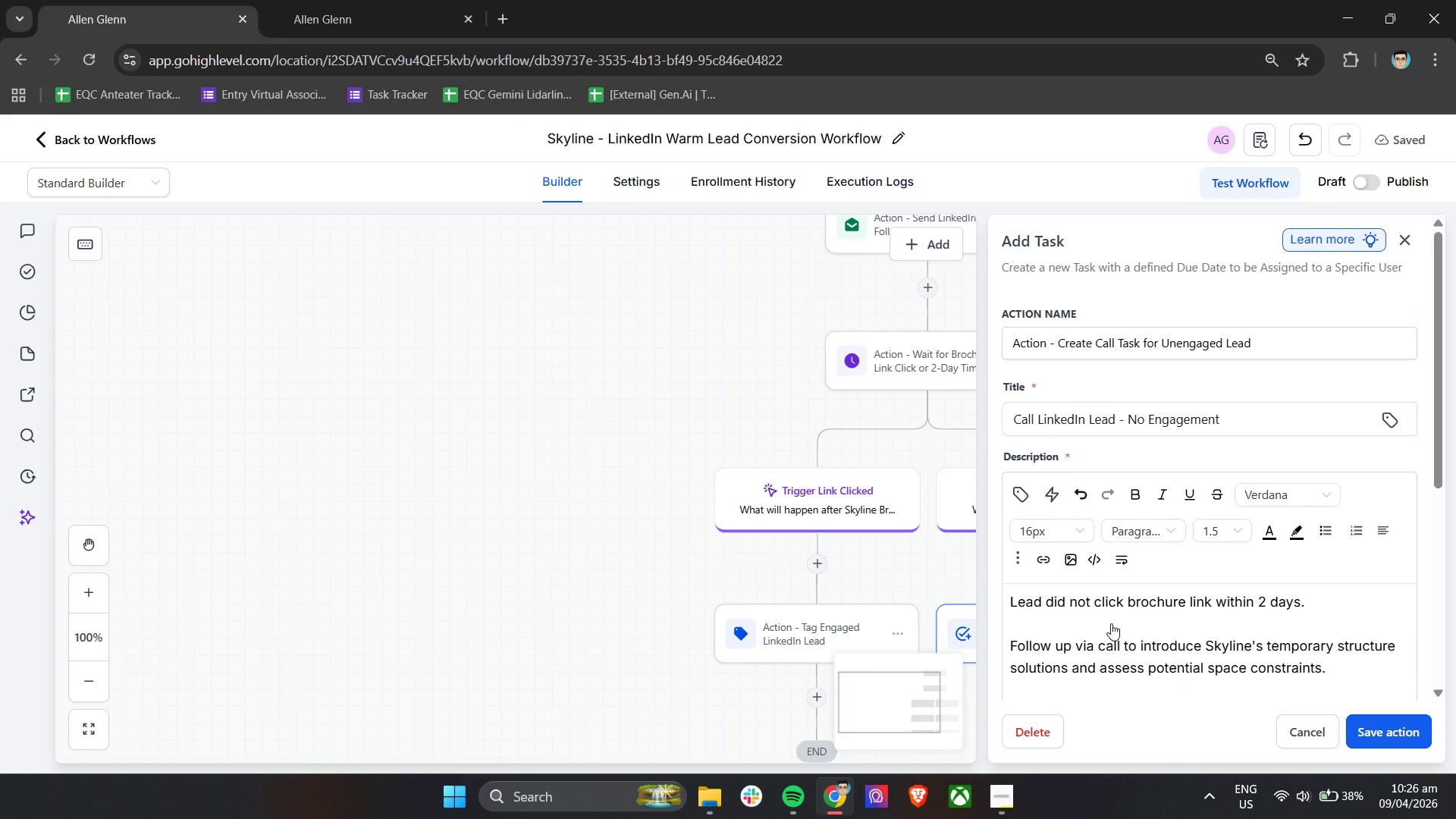 
wait(8.71)
 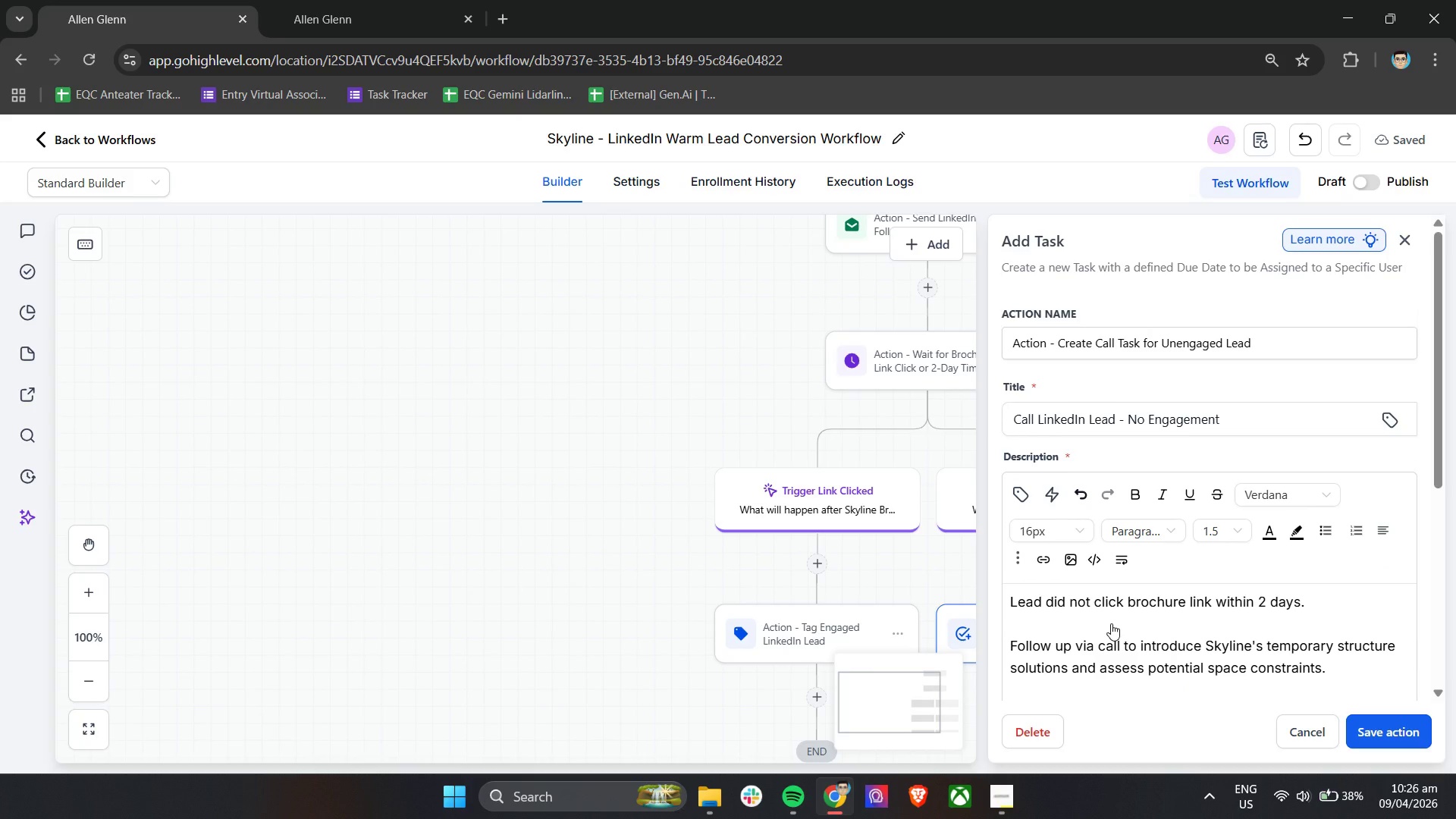 
scroll: coordinate [1111, 623], scroll_direction: down, amount: 6.0
 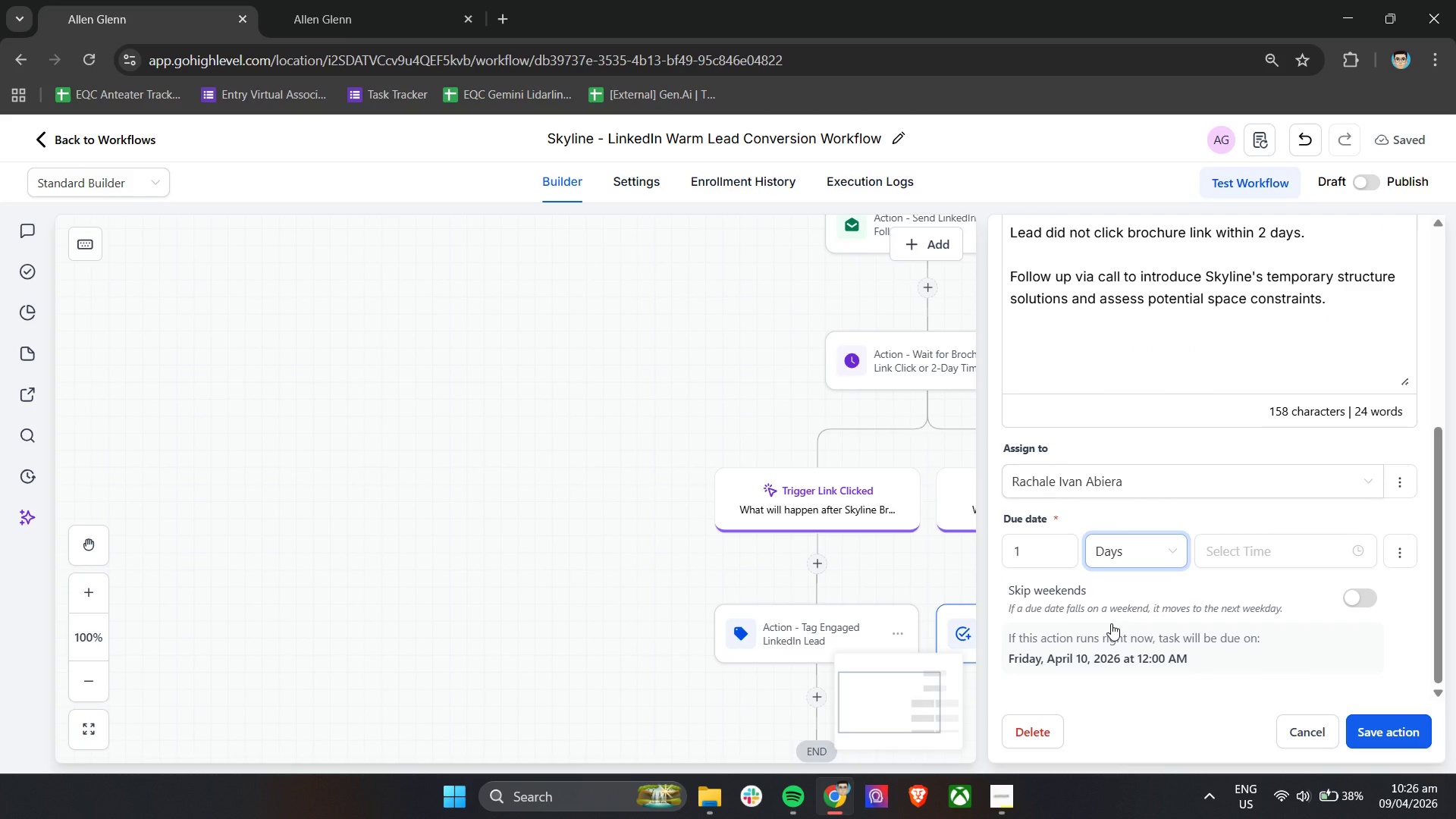 
wait(14.09)
 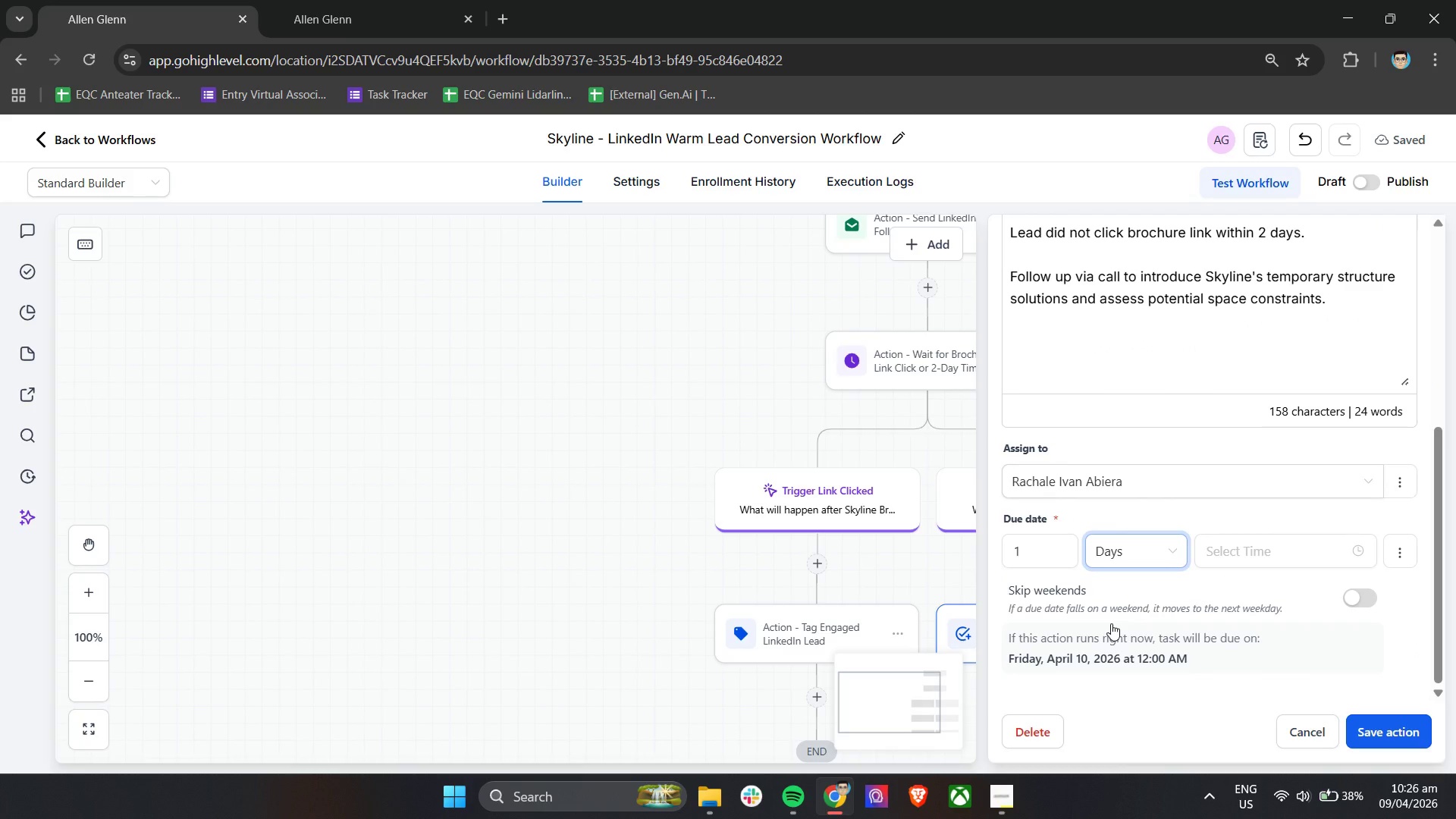 
left_click([481, 422])
 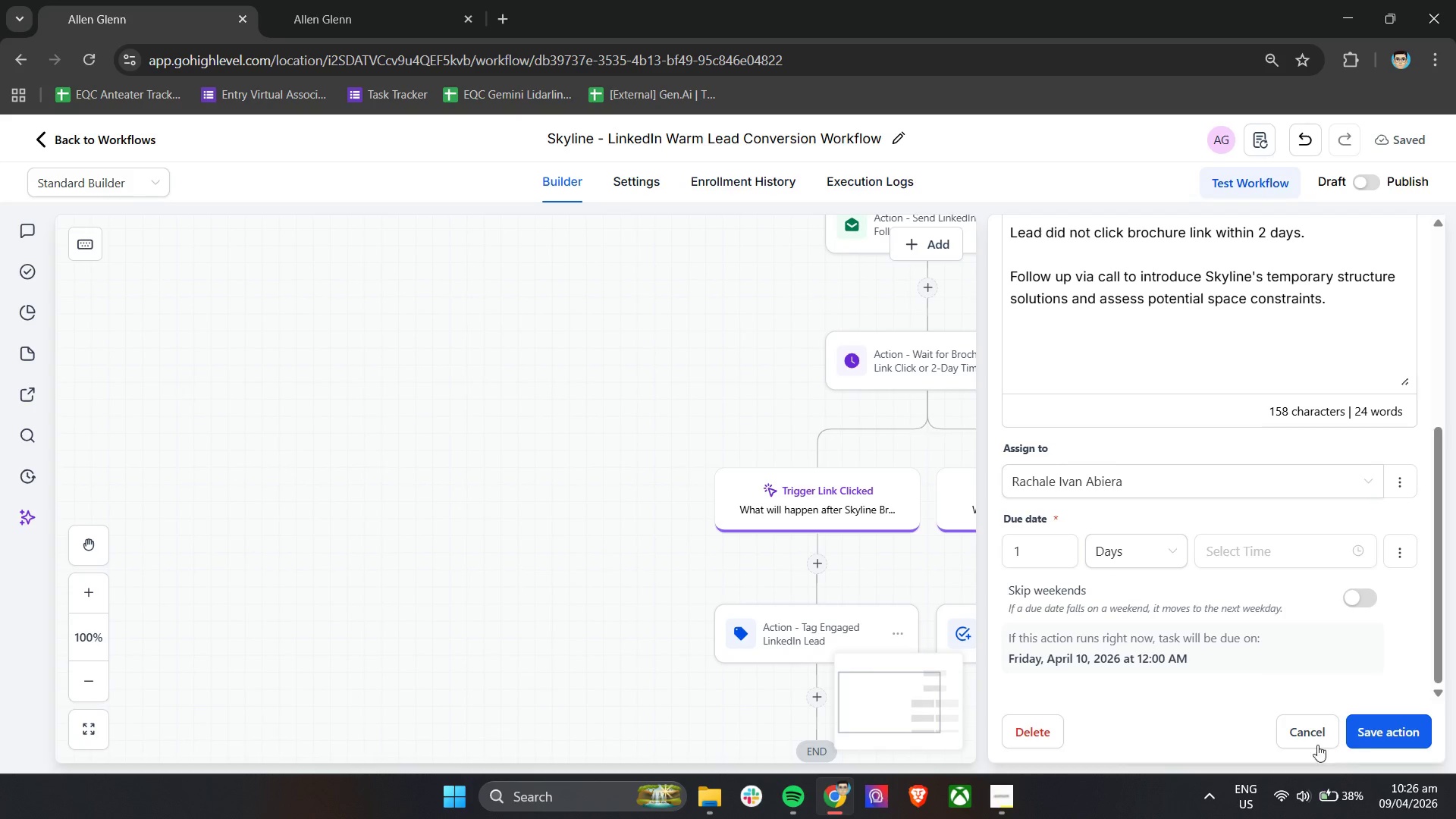 
left_click([1373, 739])
 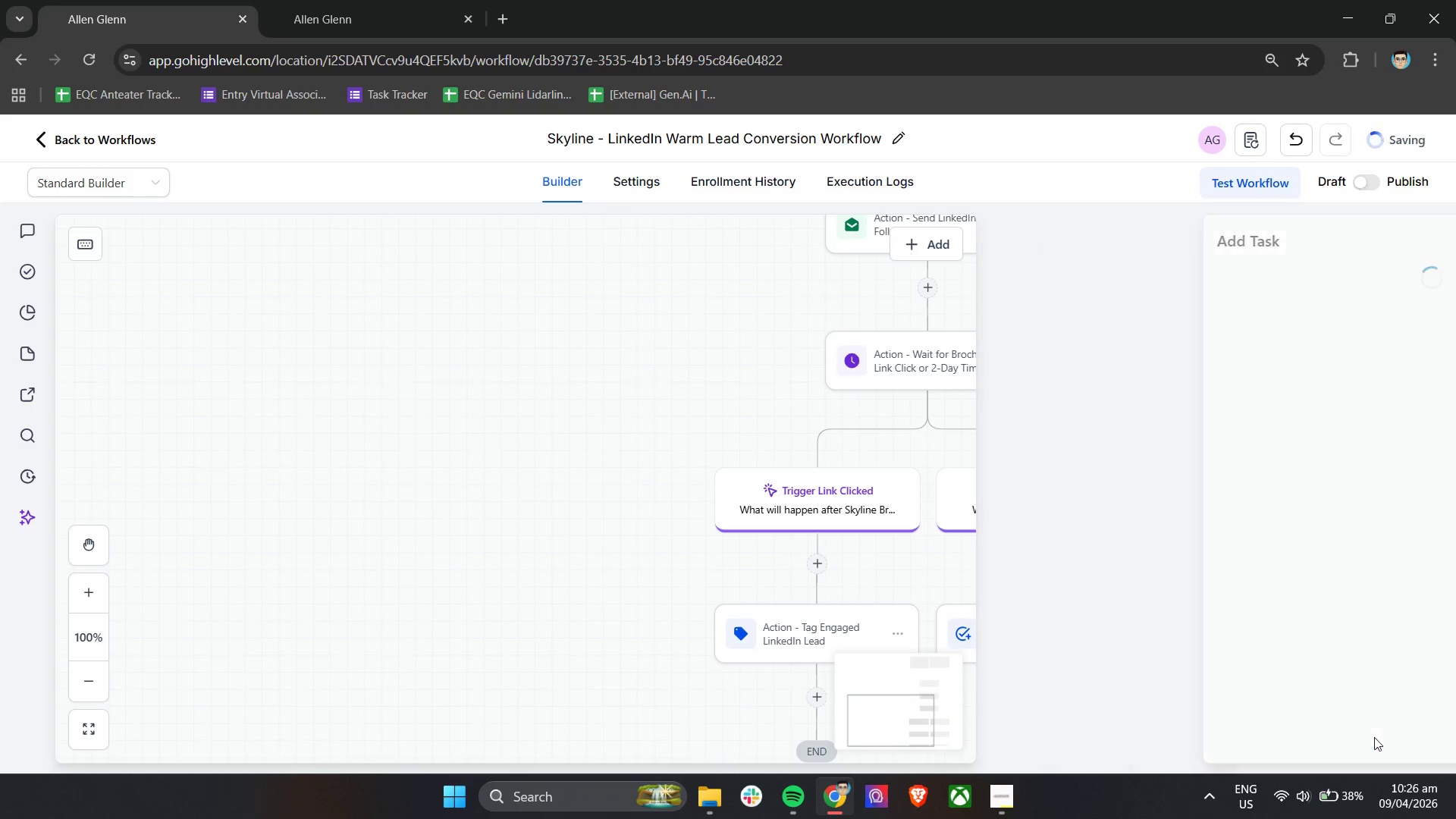 
hold_key(key=ControlLeft, duration=0.92)
left_click_drag(start_coordinate=[1252, 588], to_coordinate=[1092, 613])
 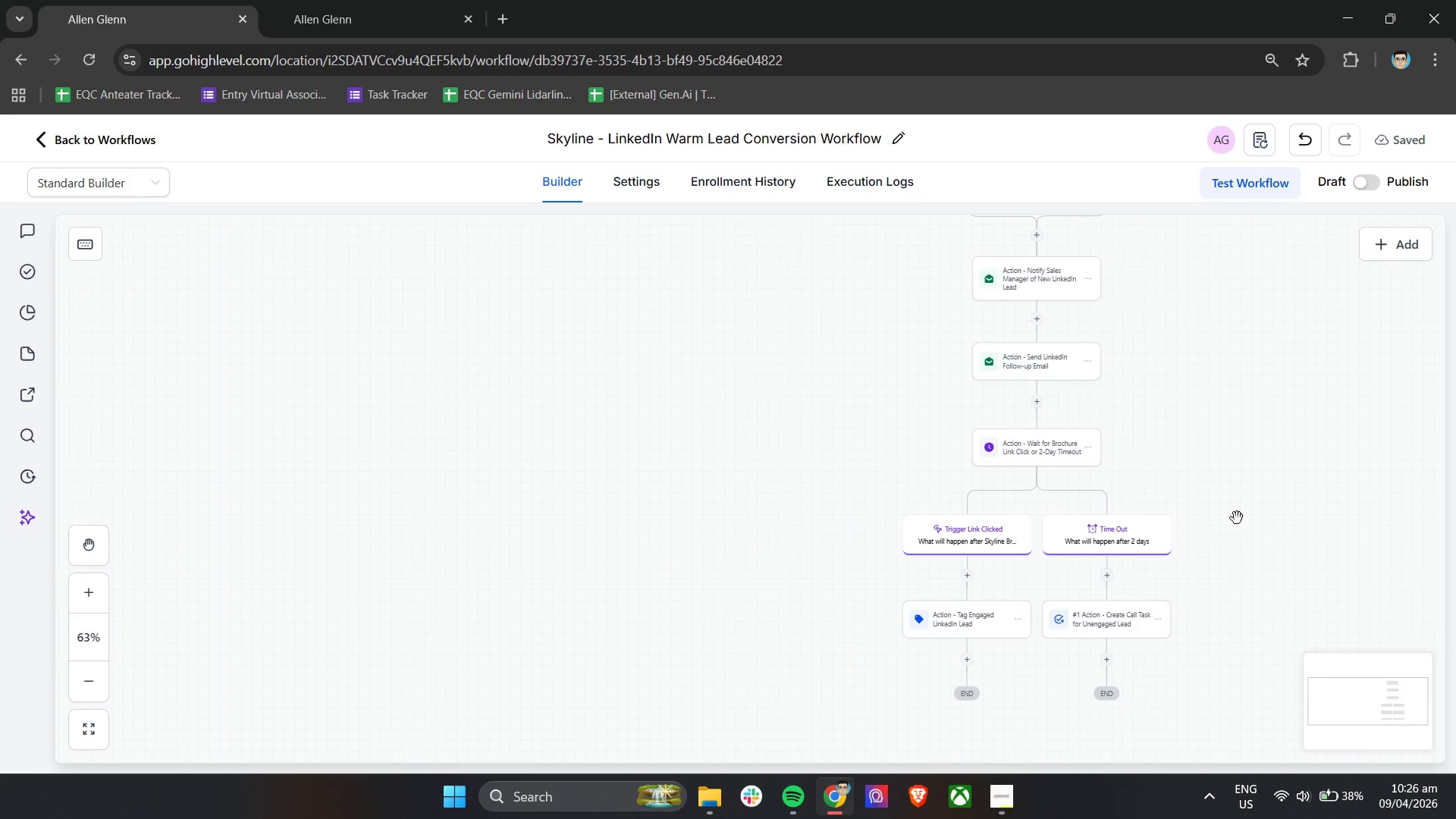 
scroll: coordinate [1223, 595], scroll_direction: down, amount: 3.0
 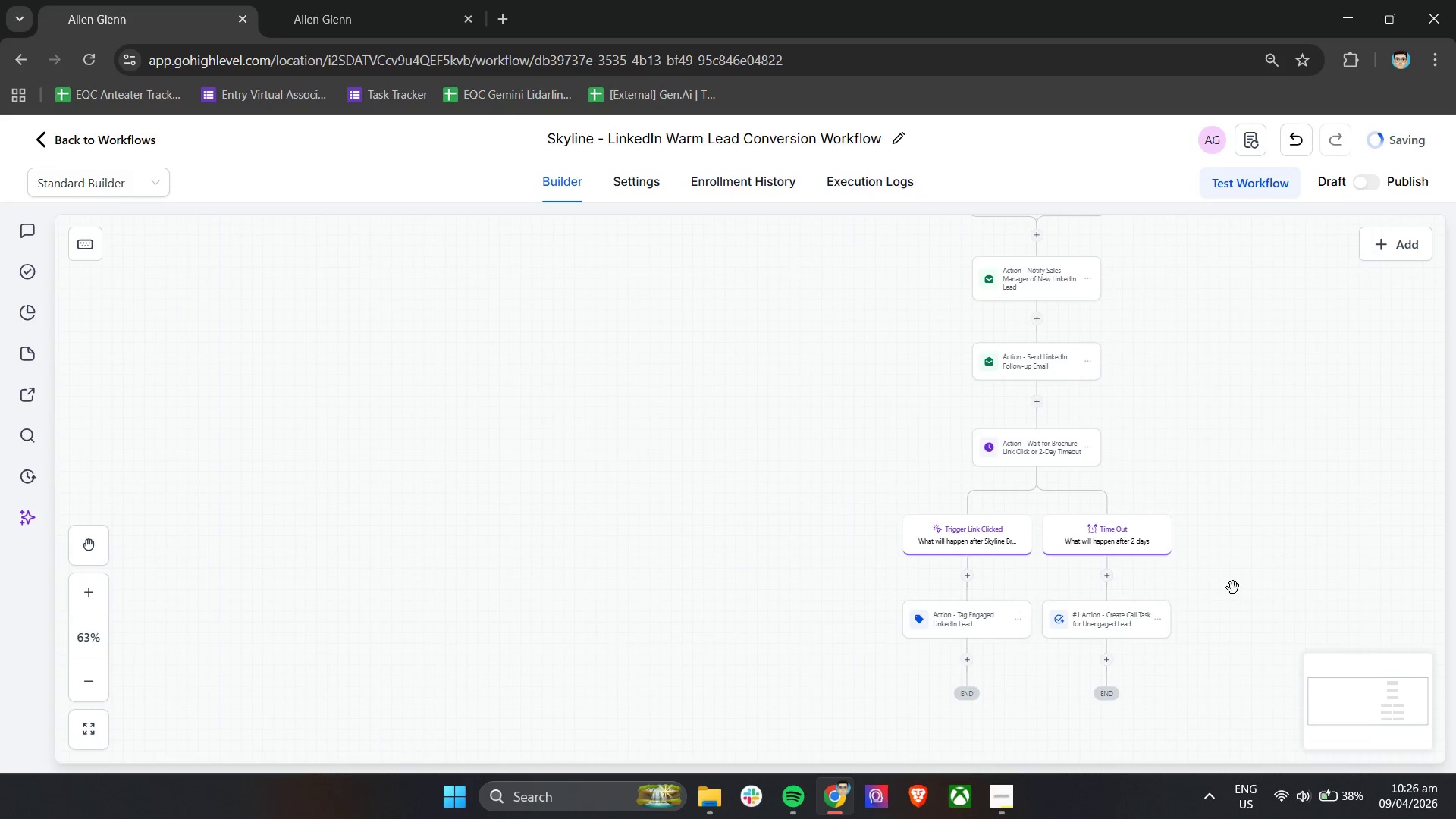 
left_click_drag(start_coordinate=[1241, 503], to_coordinate=[1069, 629])
 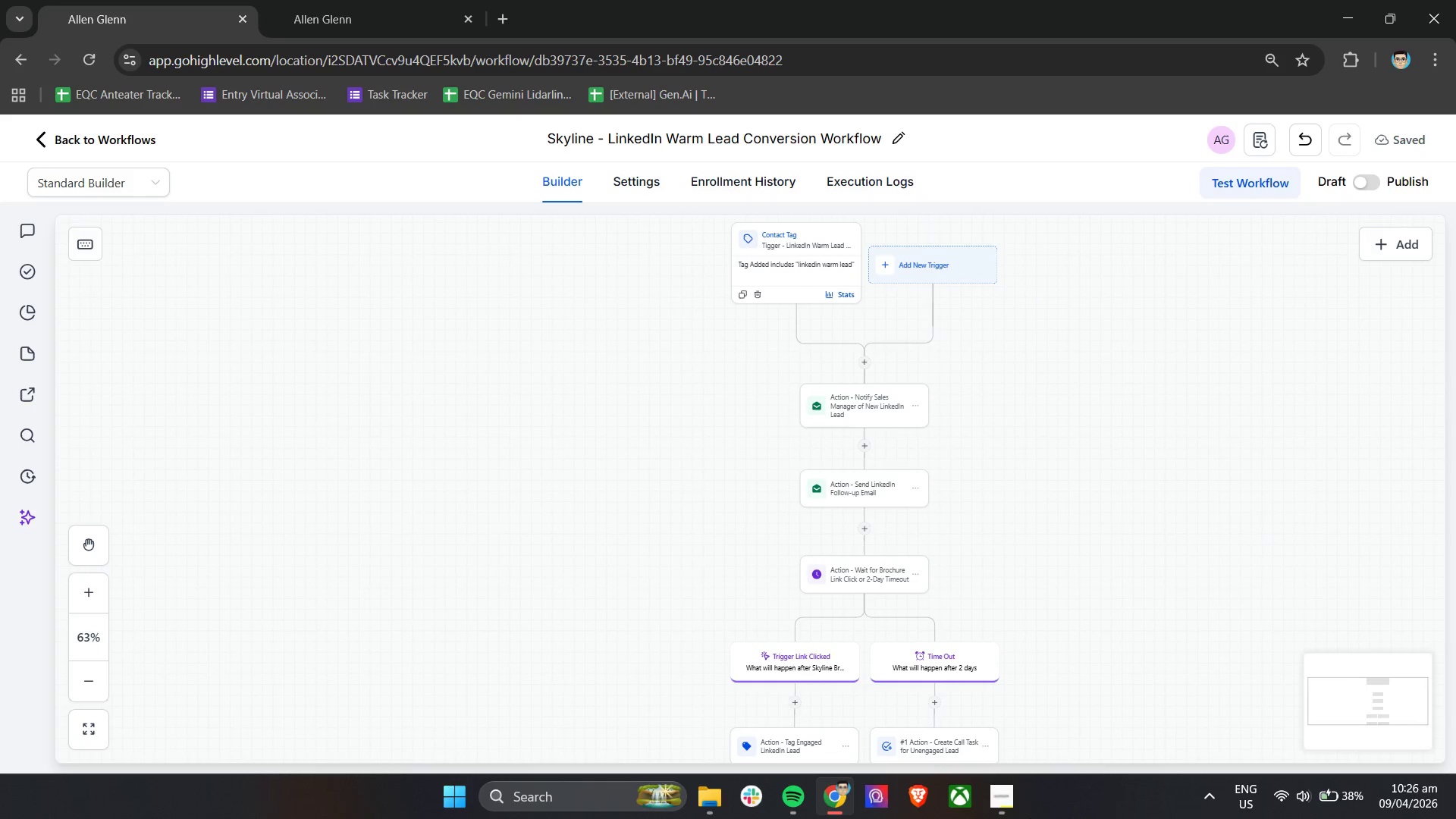 
left_click([1018, 805])